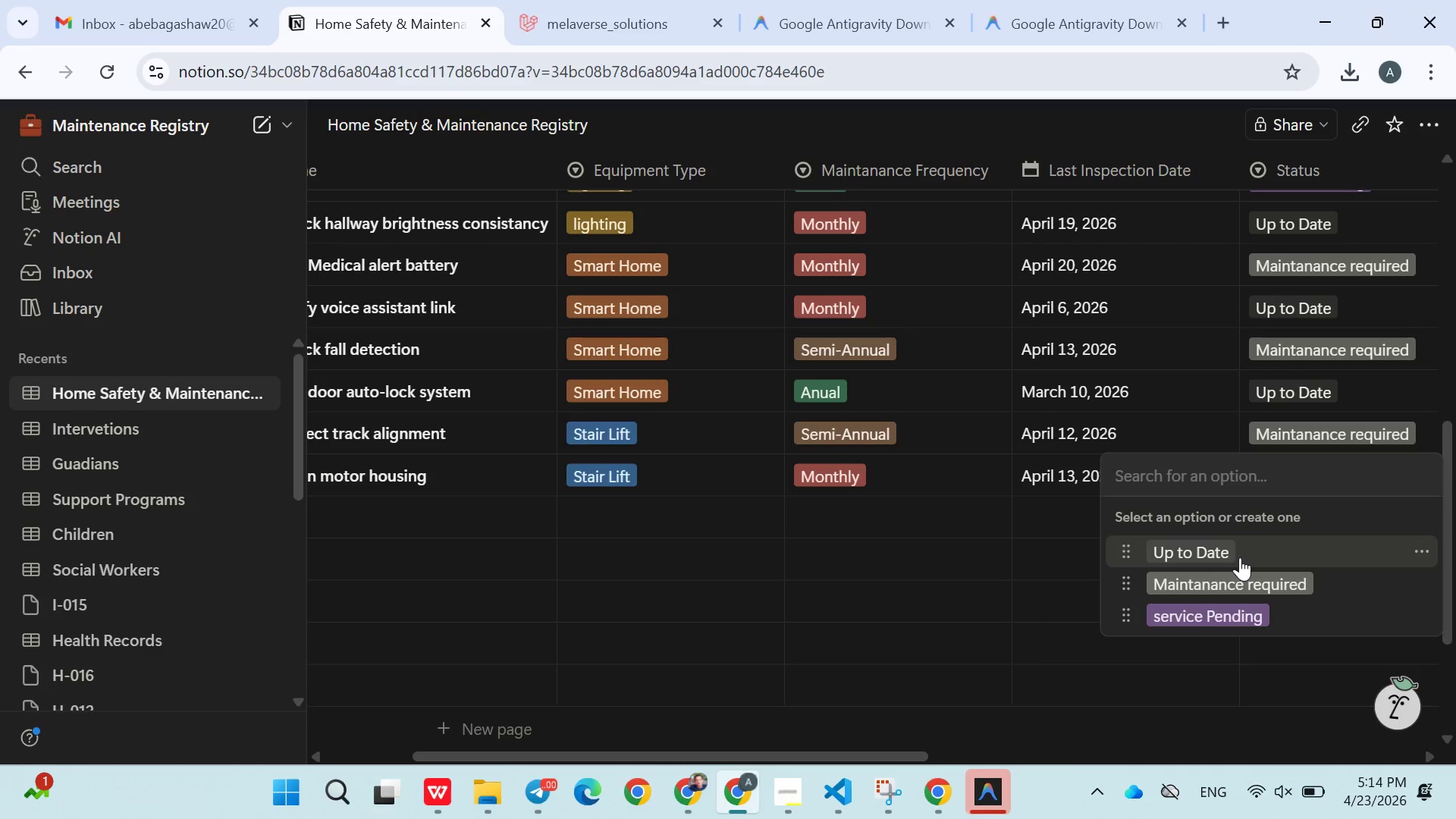 
left_click([1240, 557])
 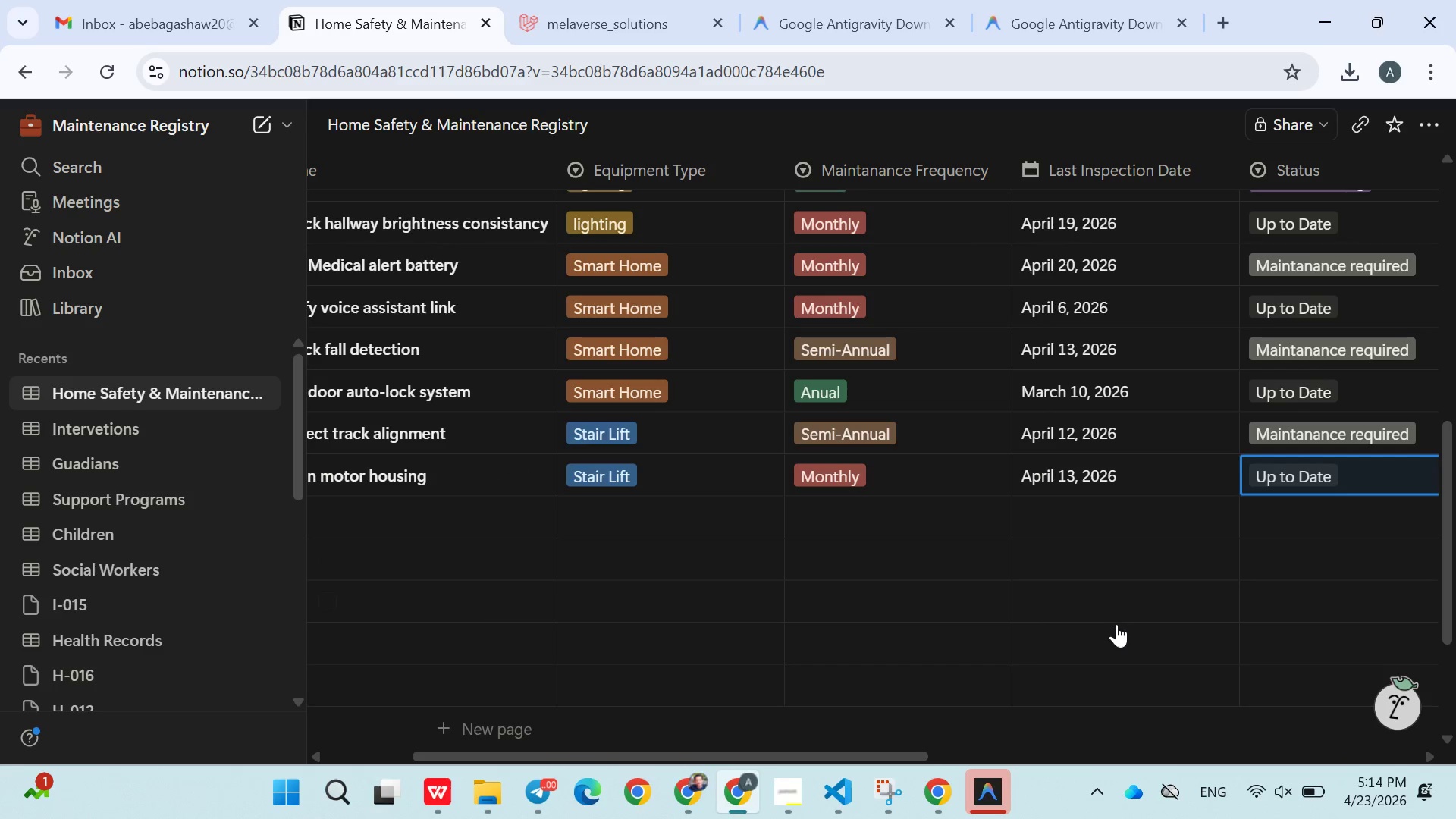 
left_click([1116, 624])
 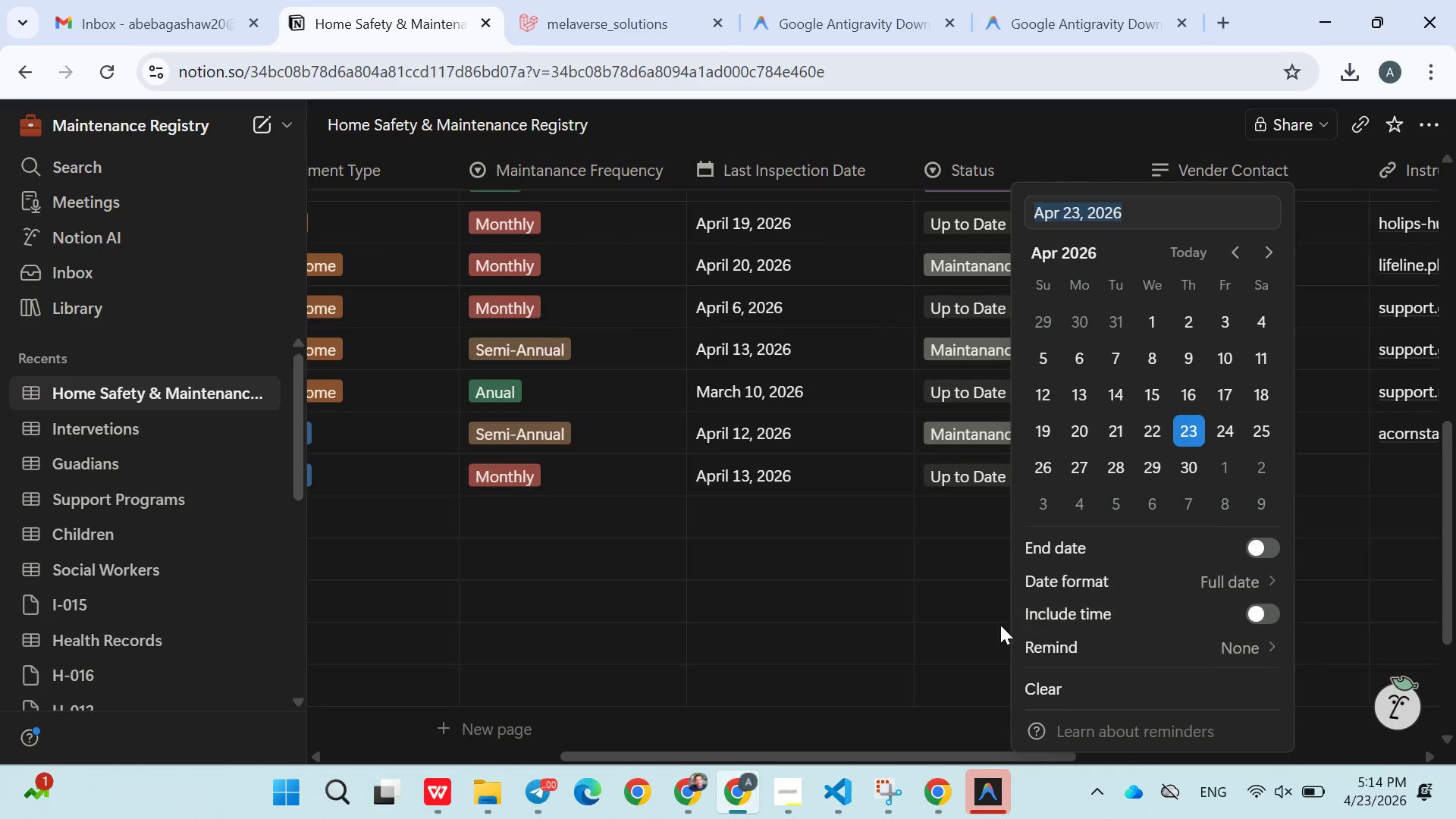 
left_click([988, 634])
 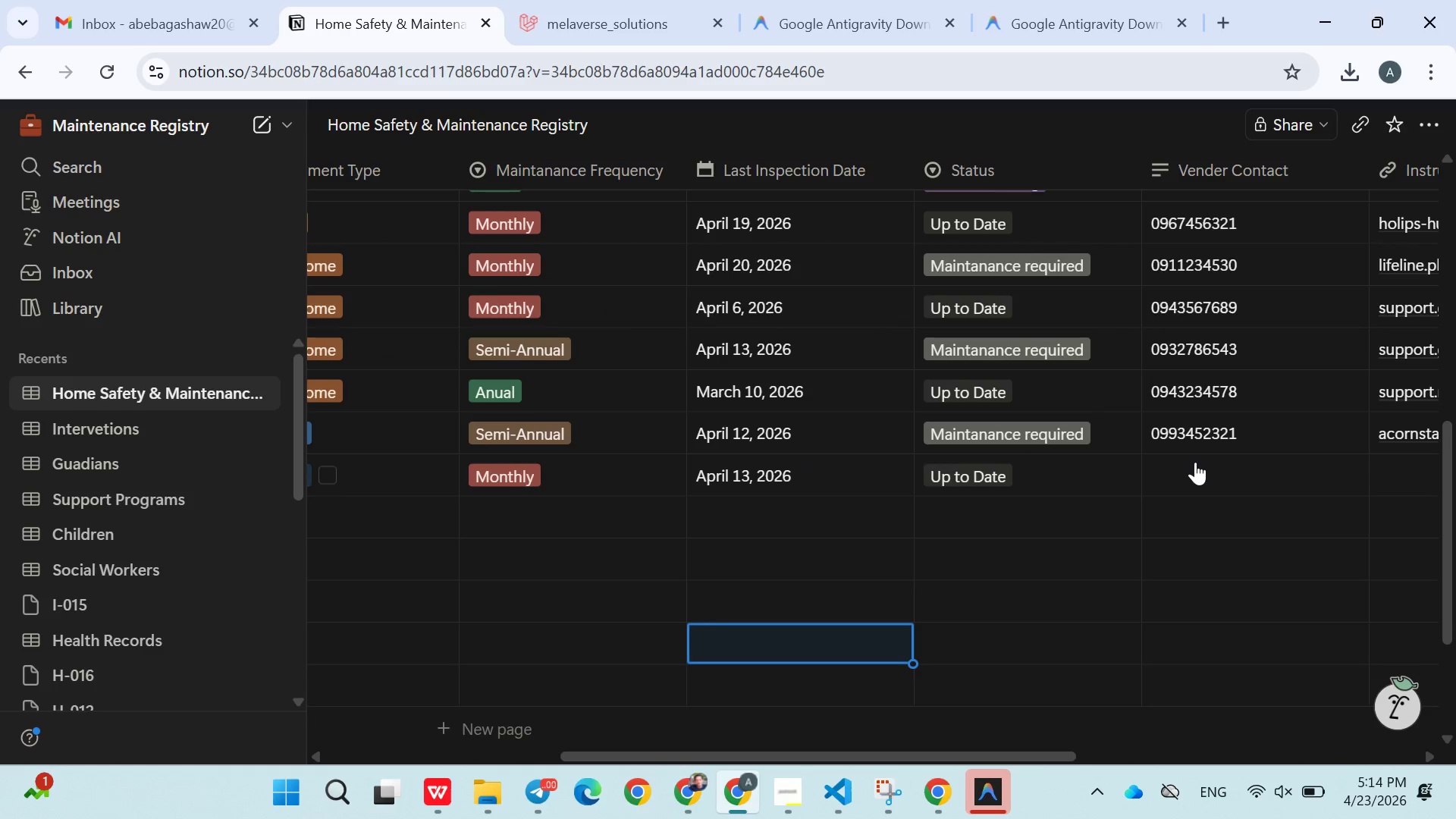 
left_click([1195, 462])
 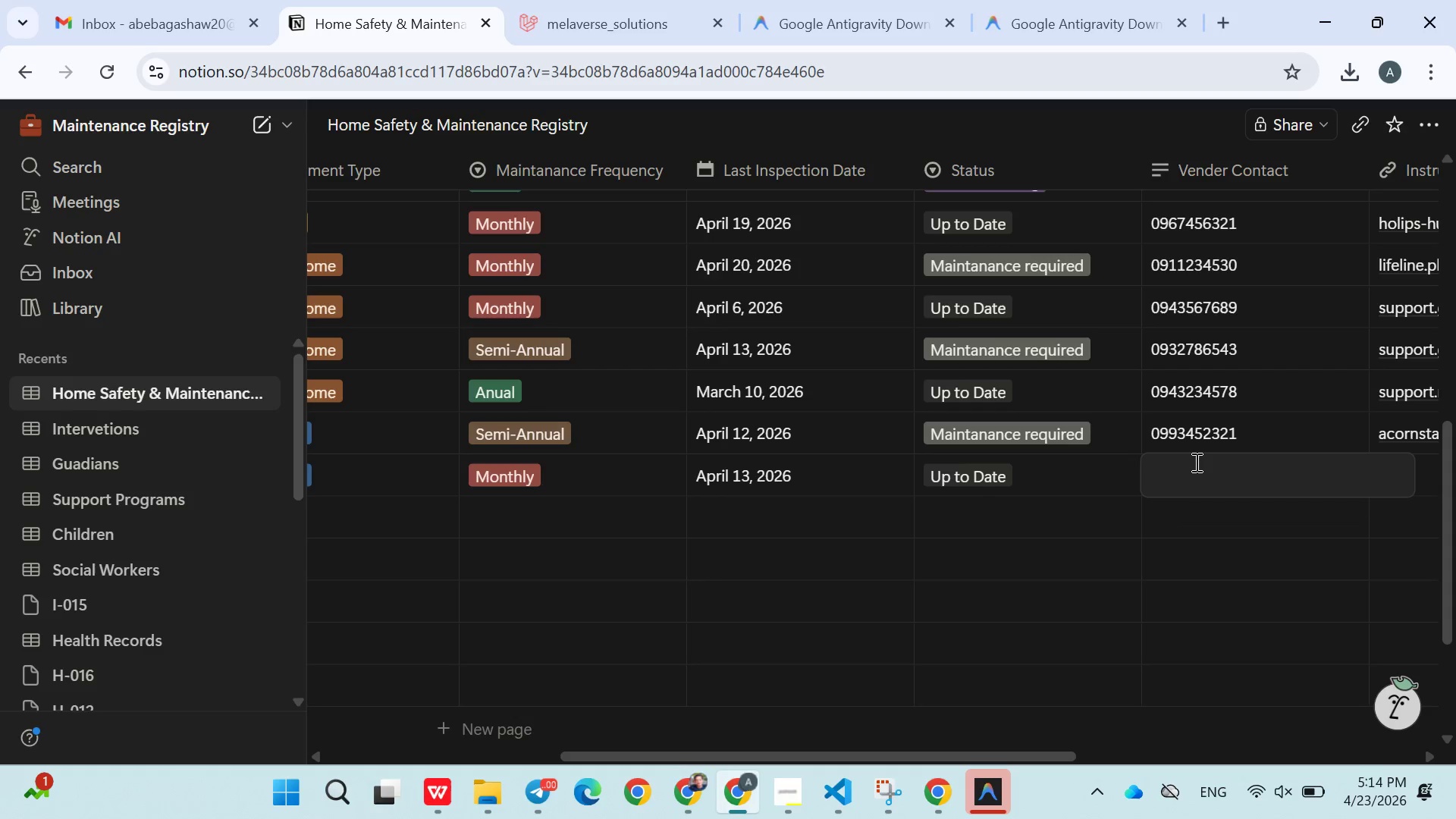 
type(0954678900)
 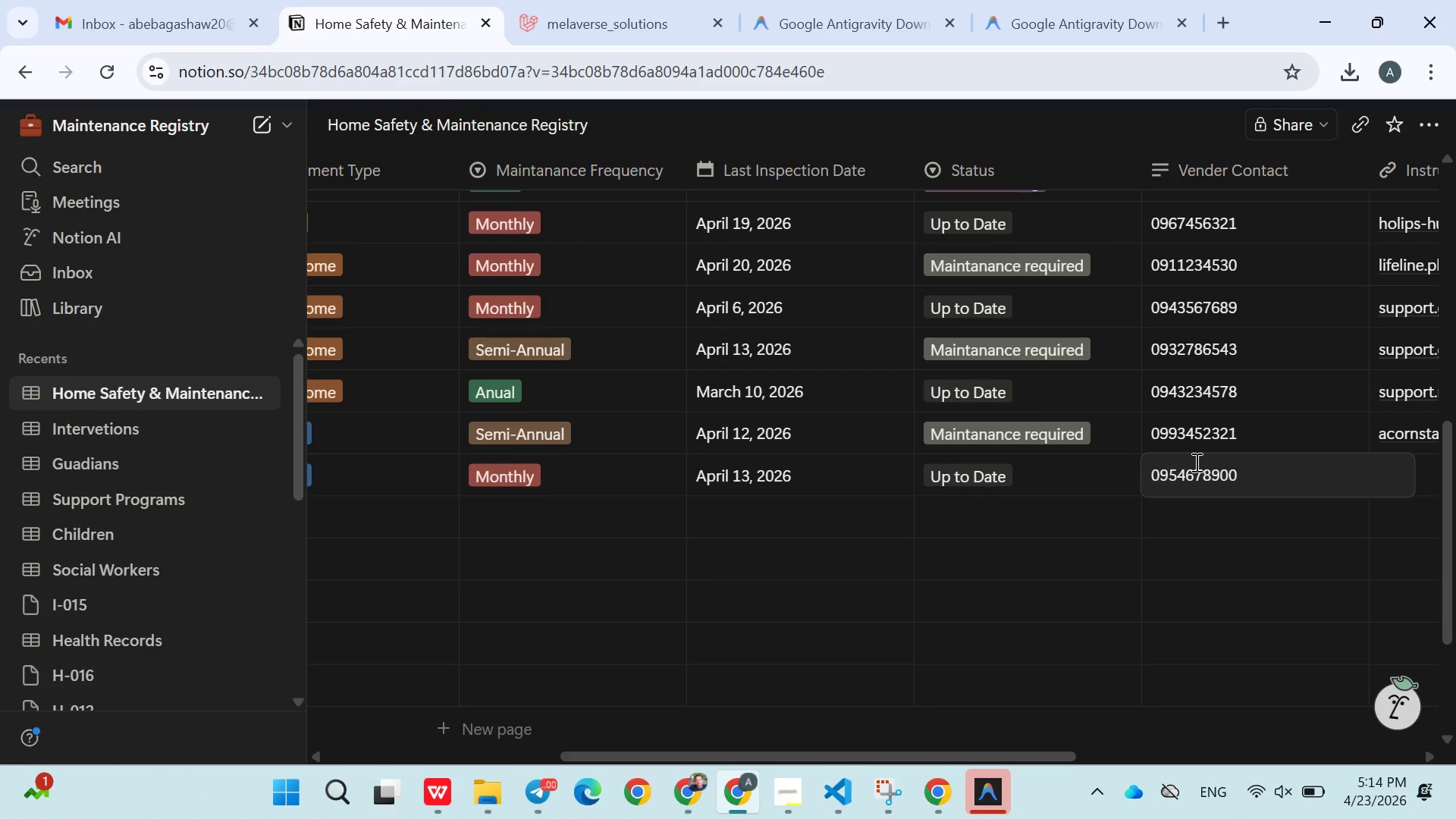 
left_click([1241, 516])
 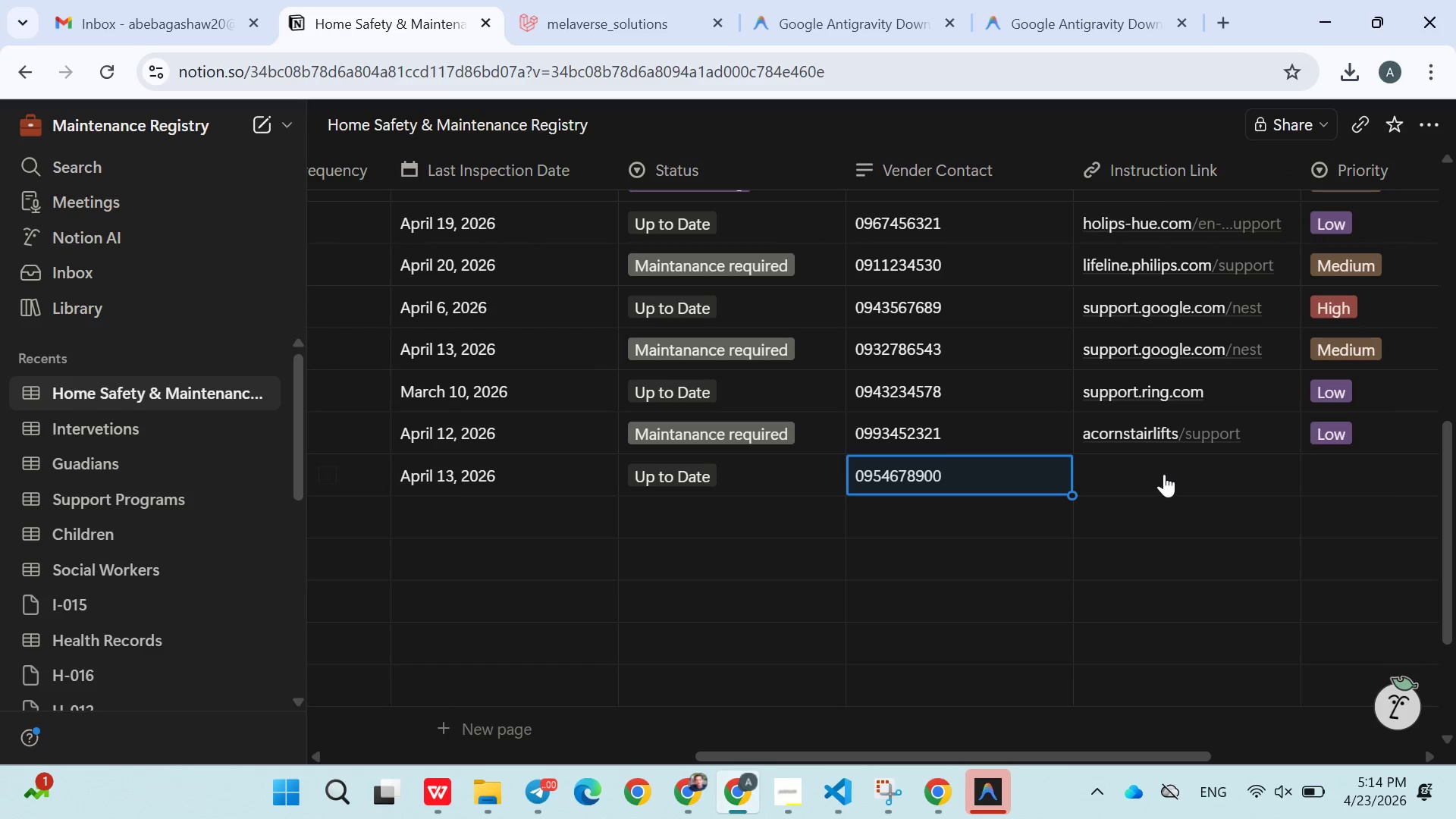 
left_click([1164, 472])
 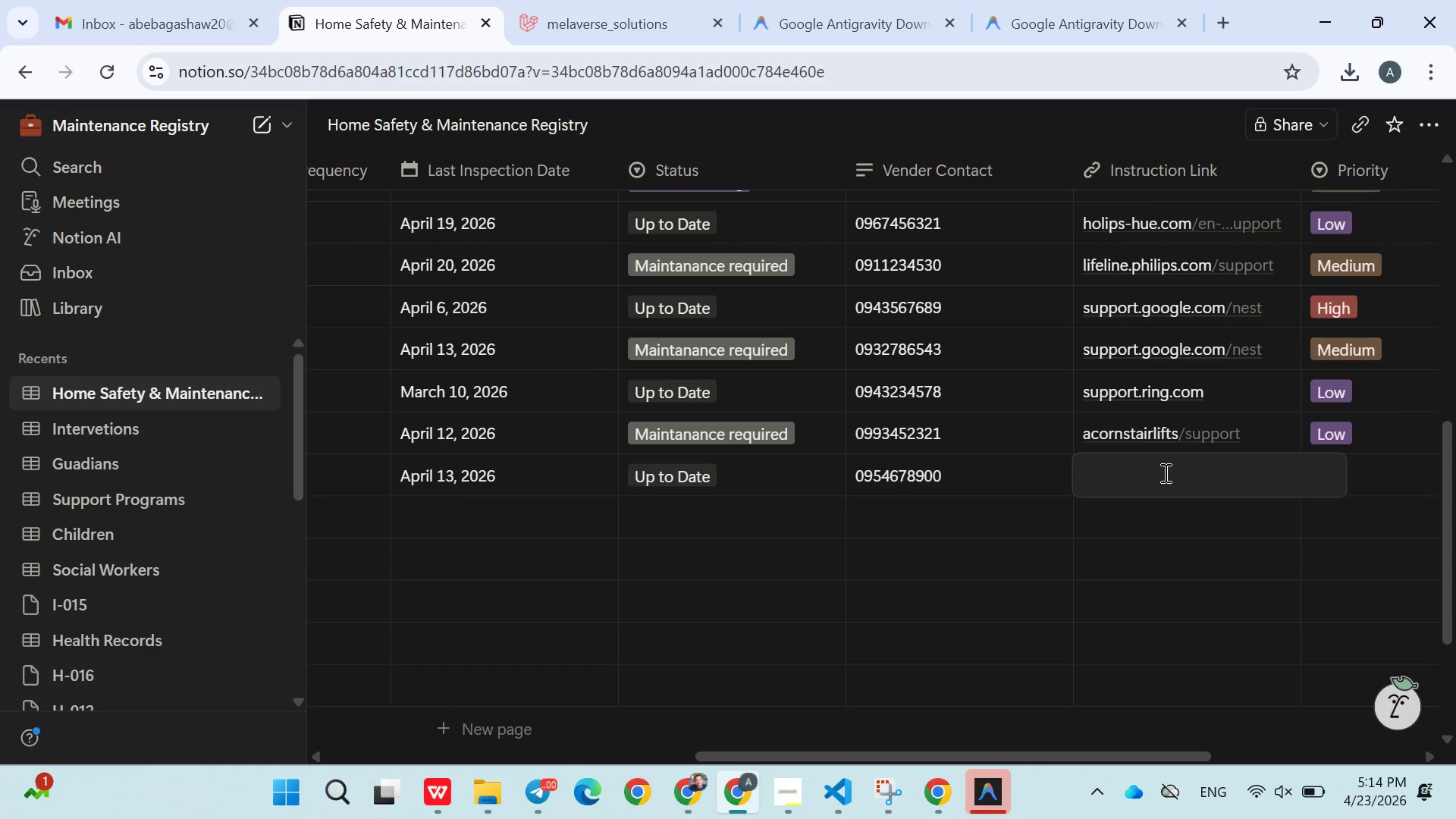 
type(https://burno.com/help-support)
 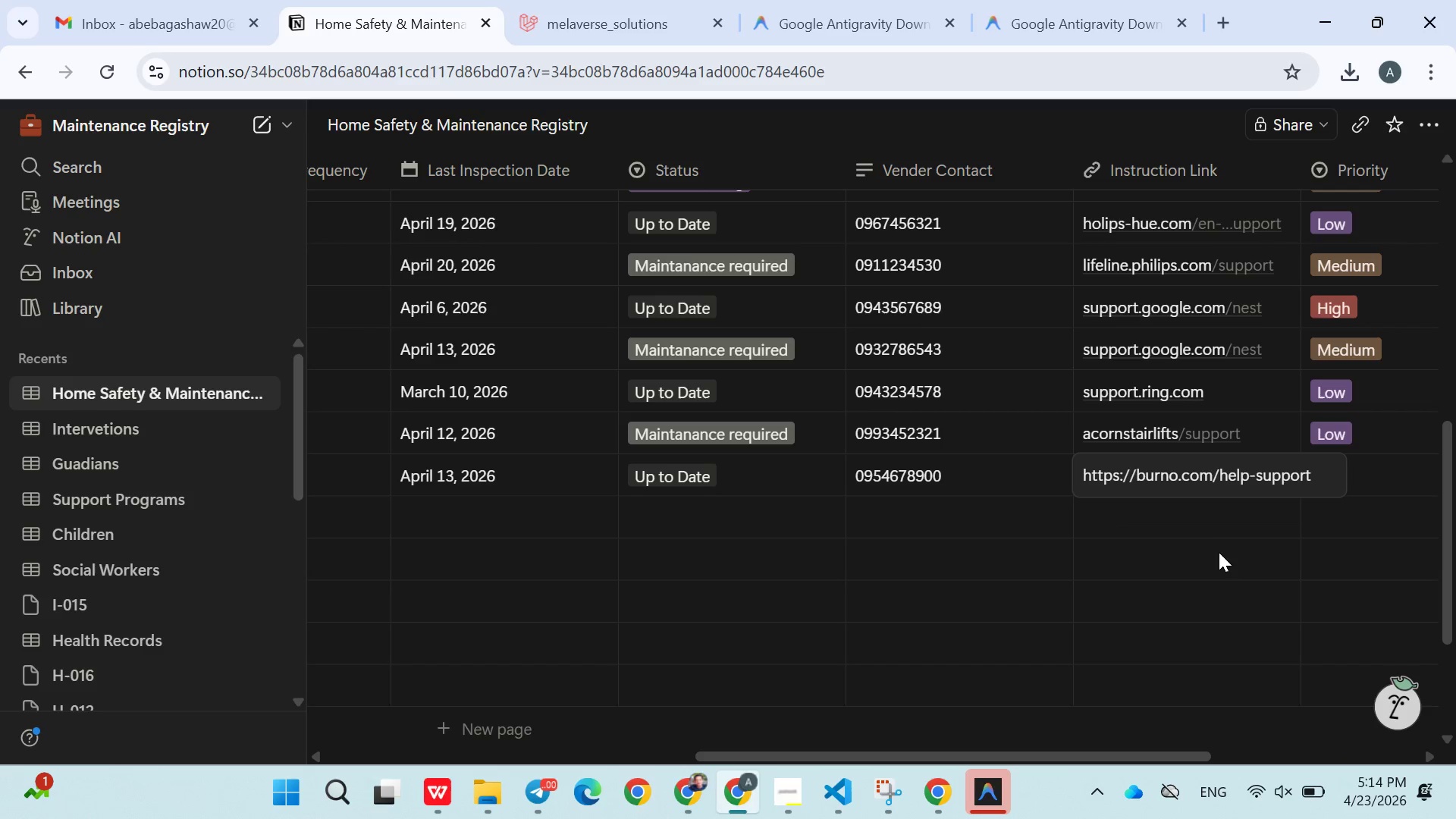 
left_click([1219, 554])
 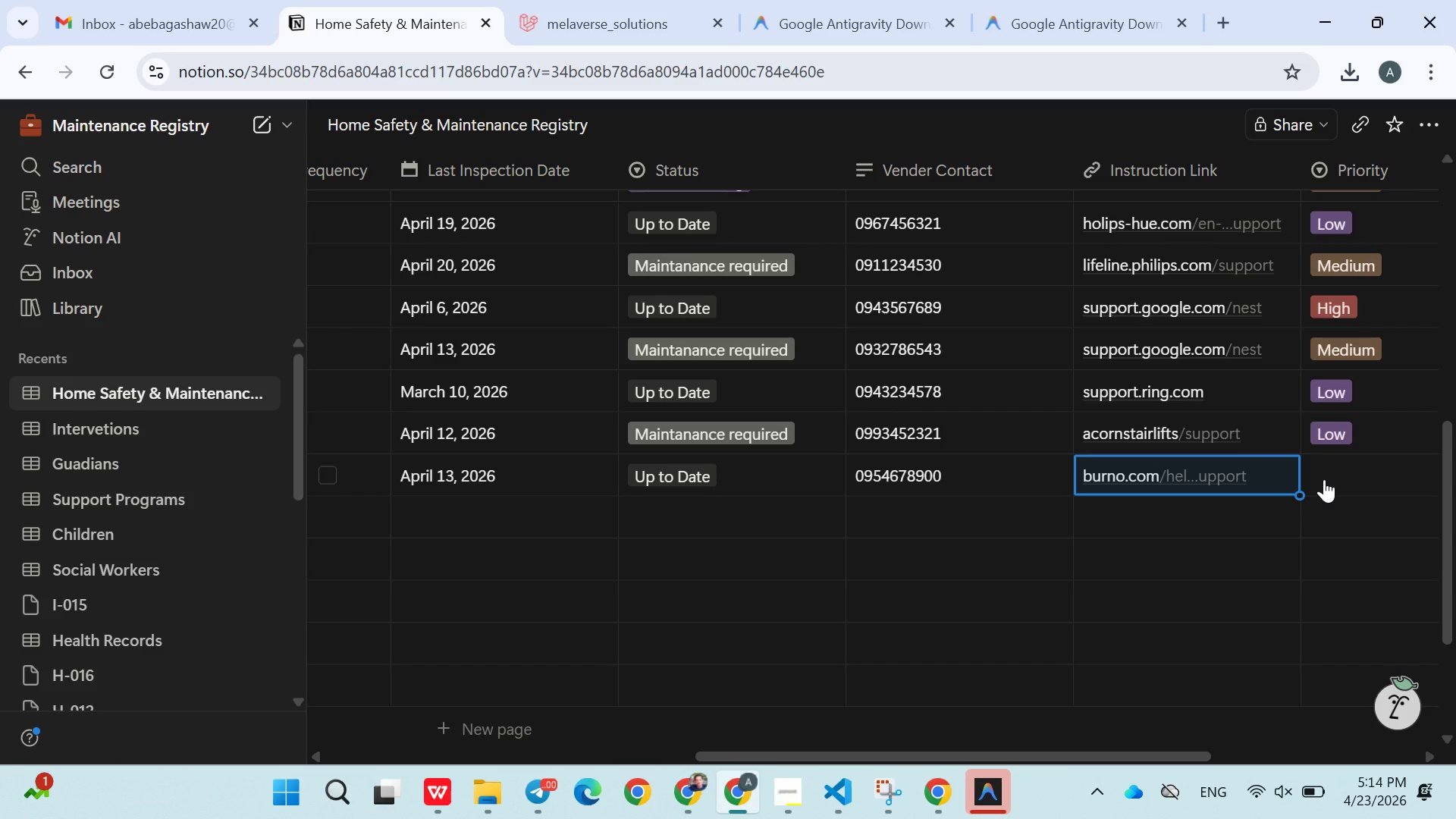 
left_click([1324, 479])
 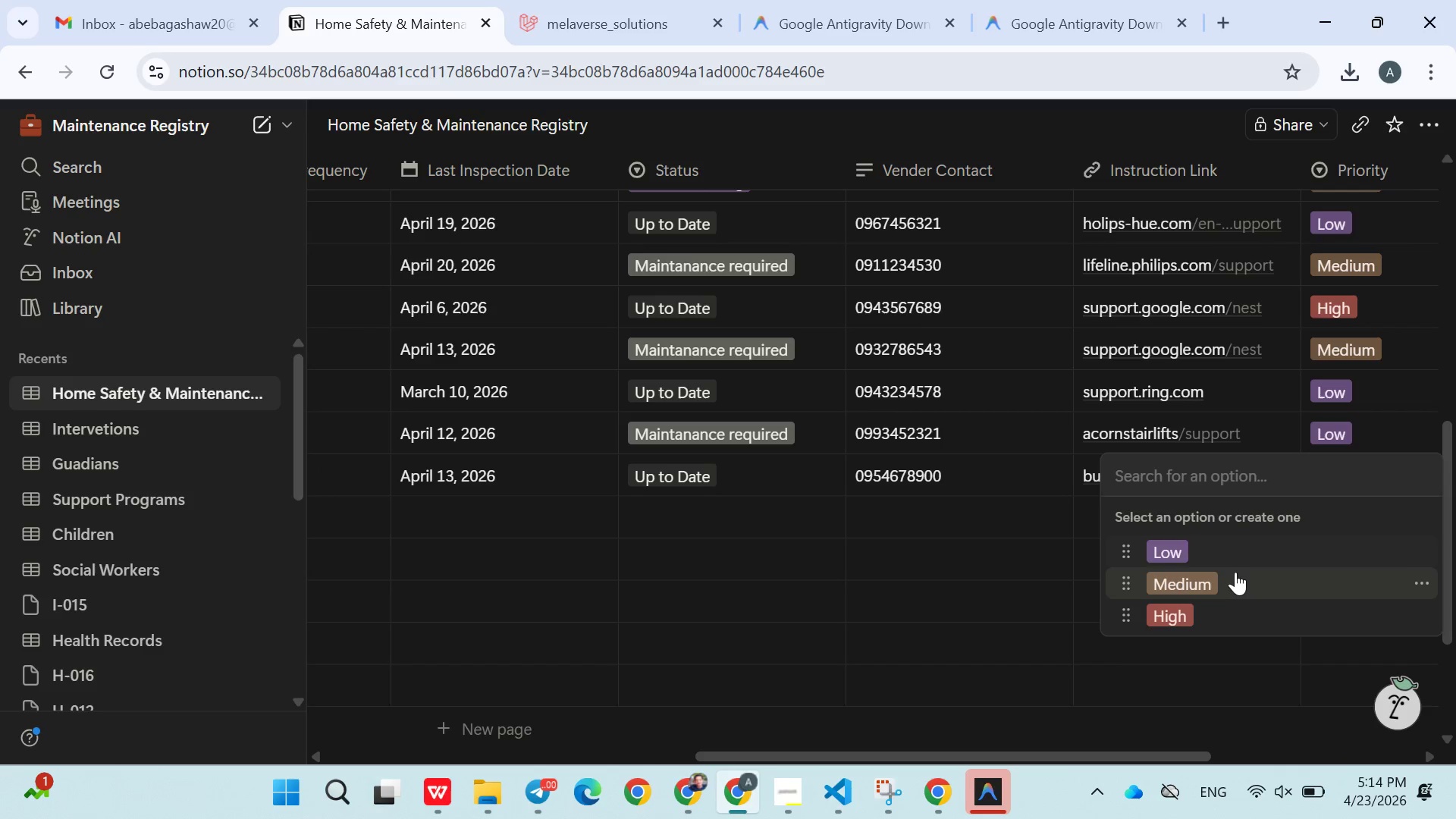 
left_click([1235, 573])
 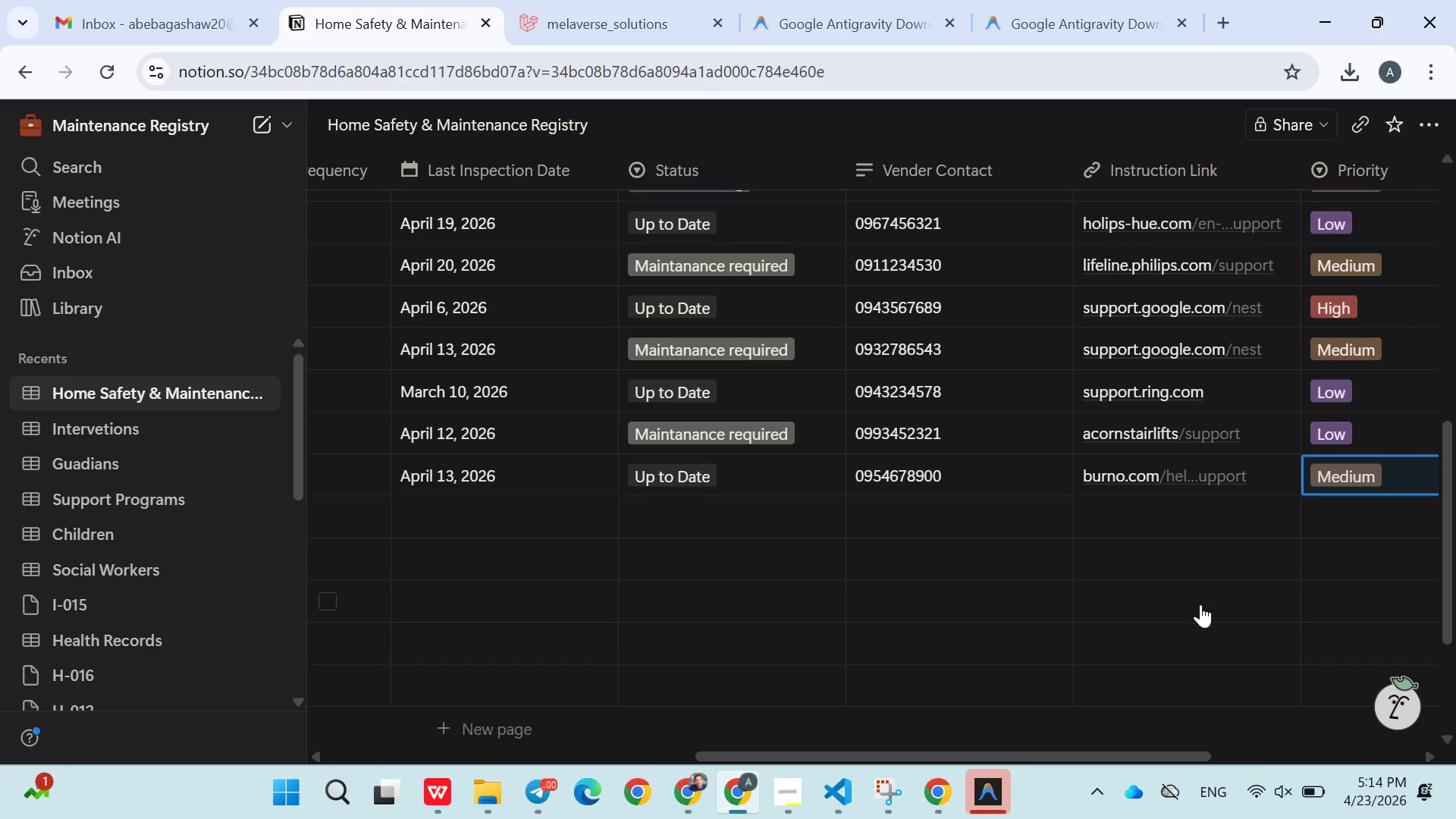 
left_click([1200, 604])
 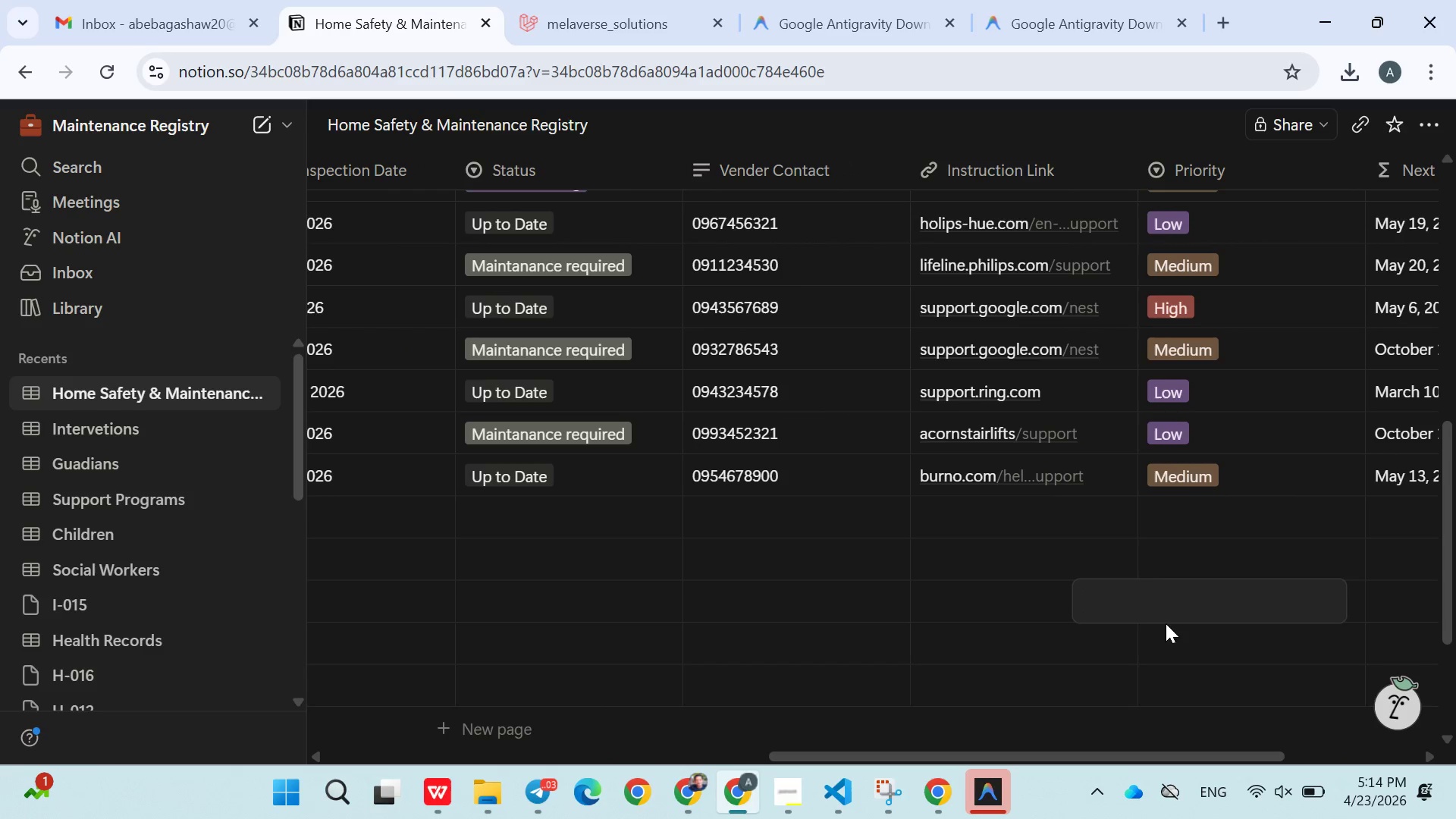 
left_click([1150, 636])
 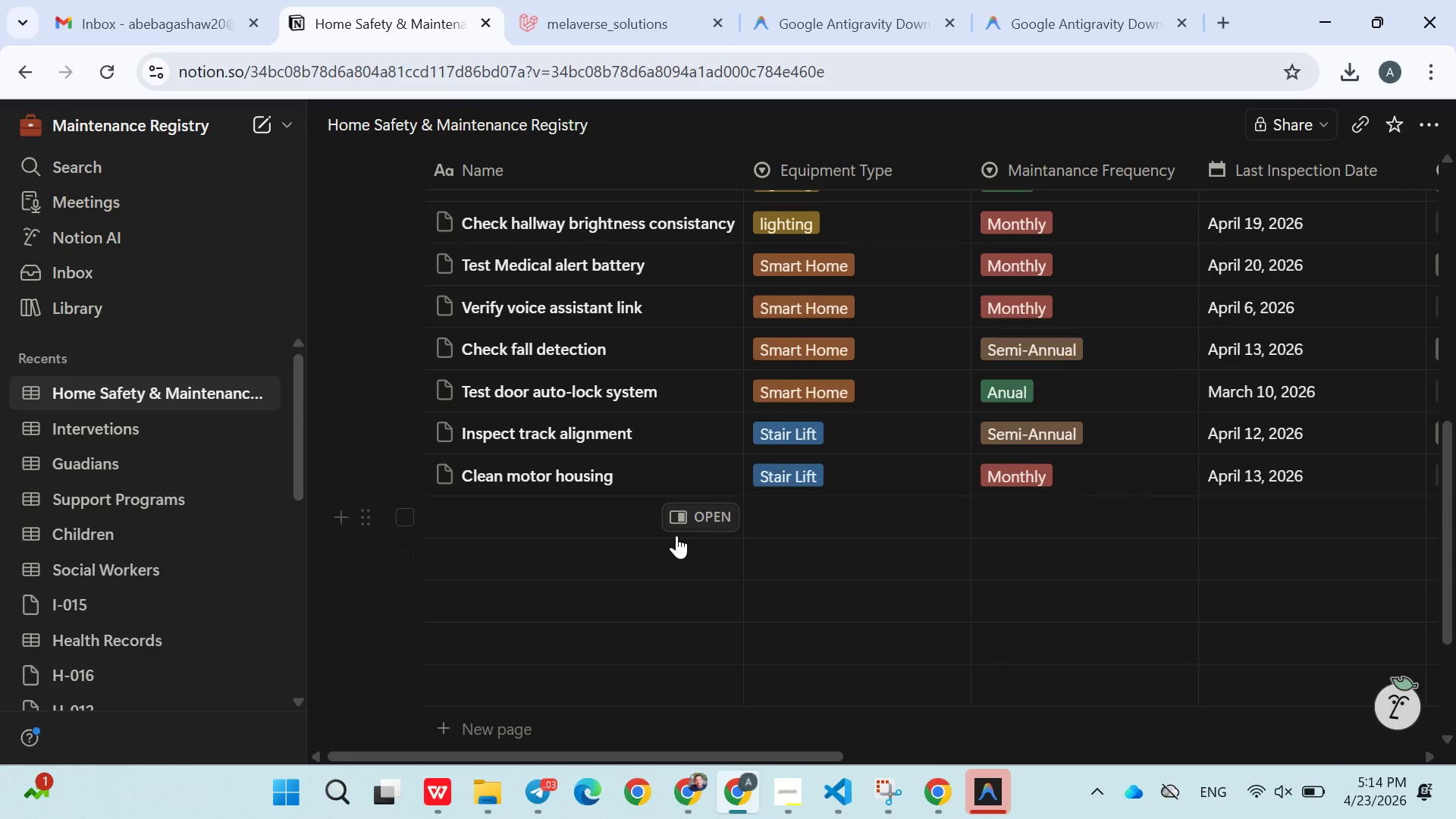 
left_click([625, 518])
 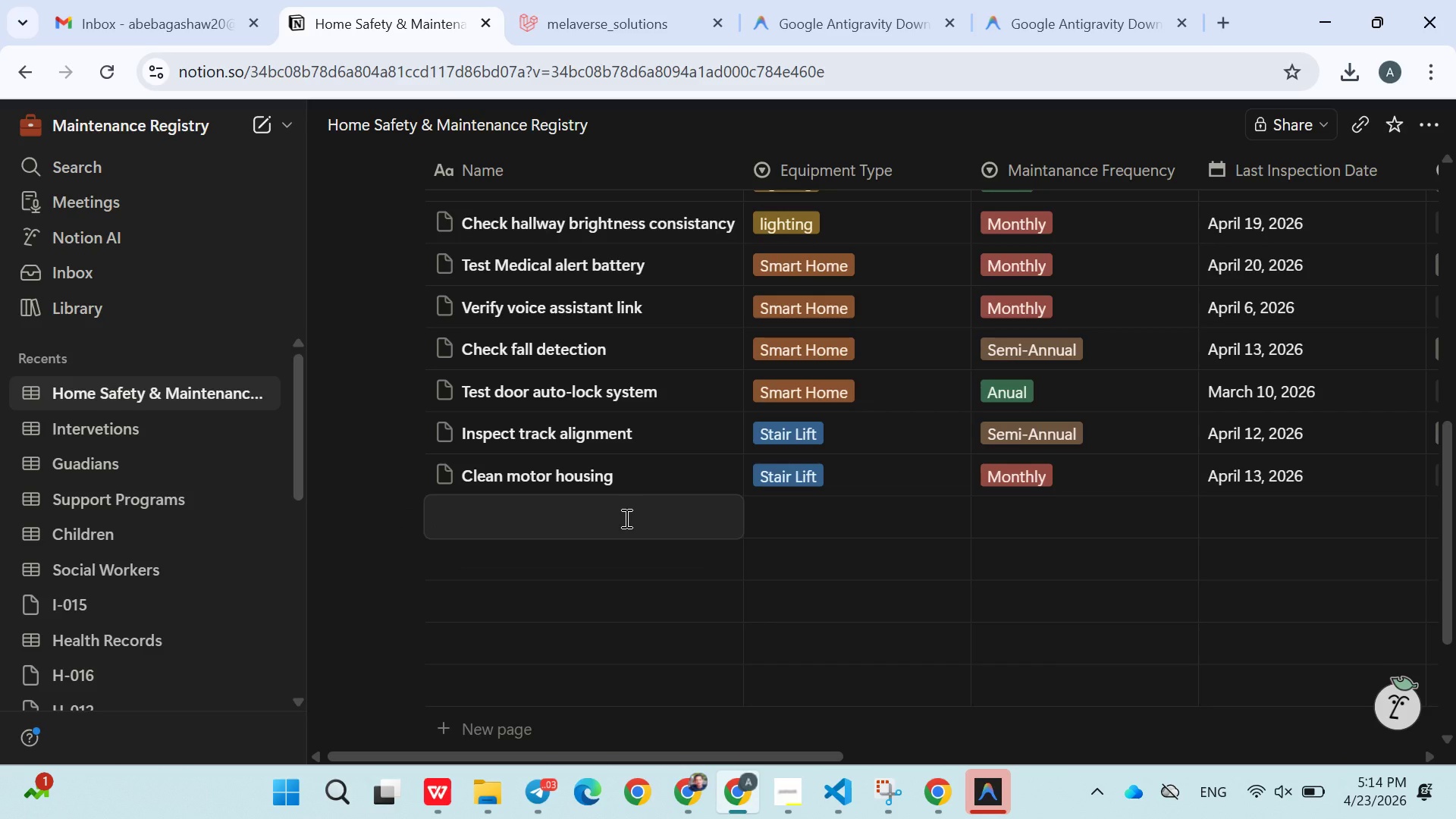 
type(Replace suction)
 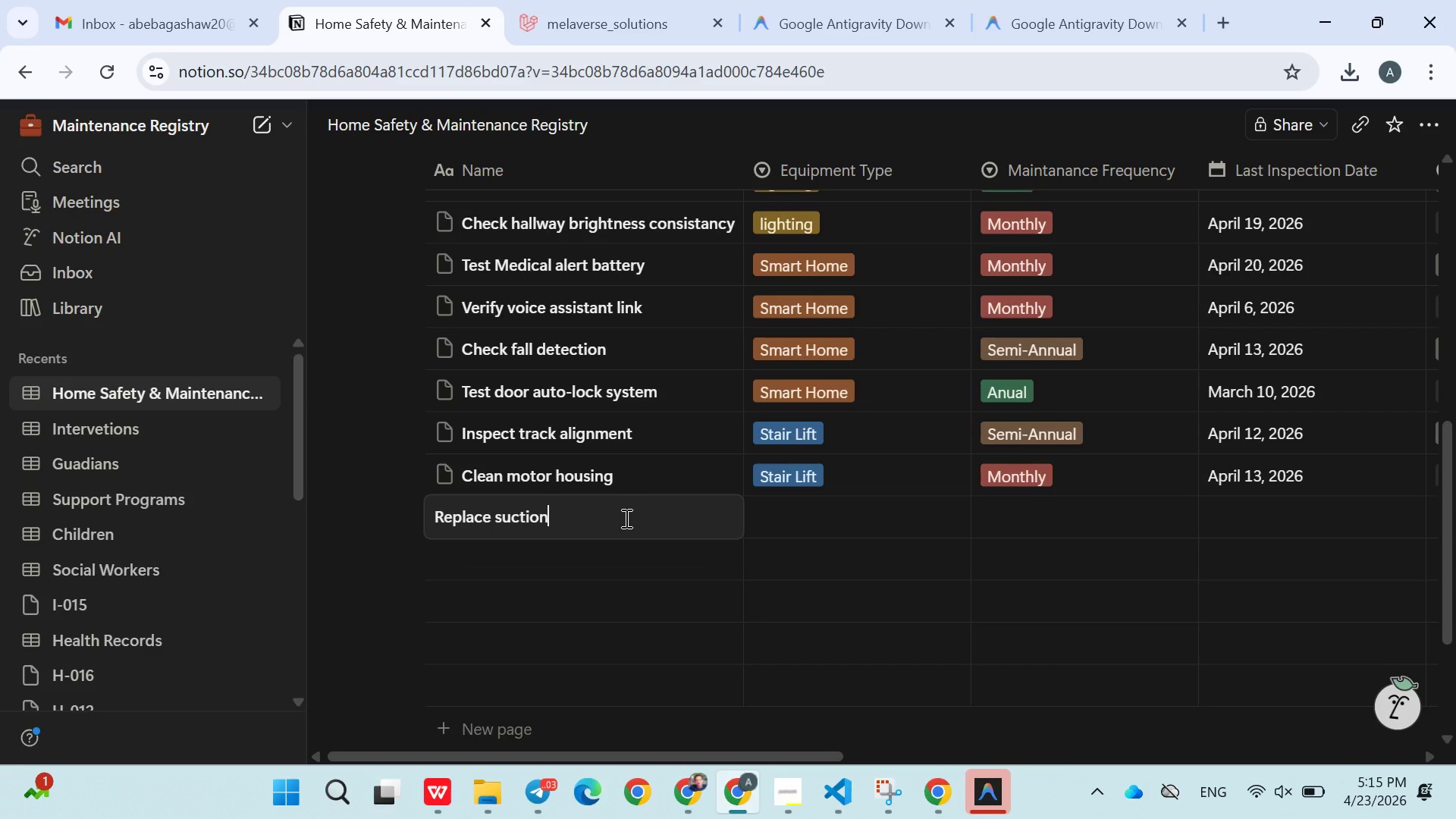 
wait(12.58)
 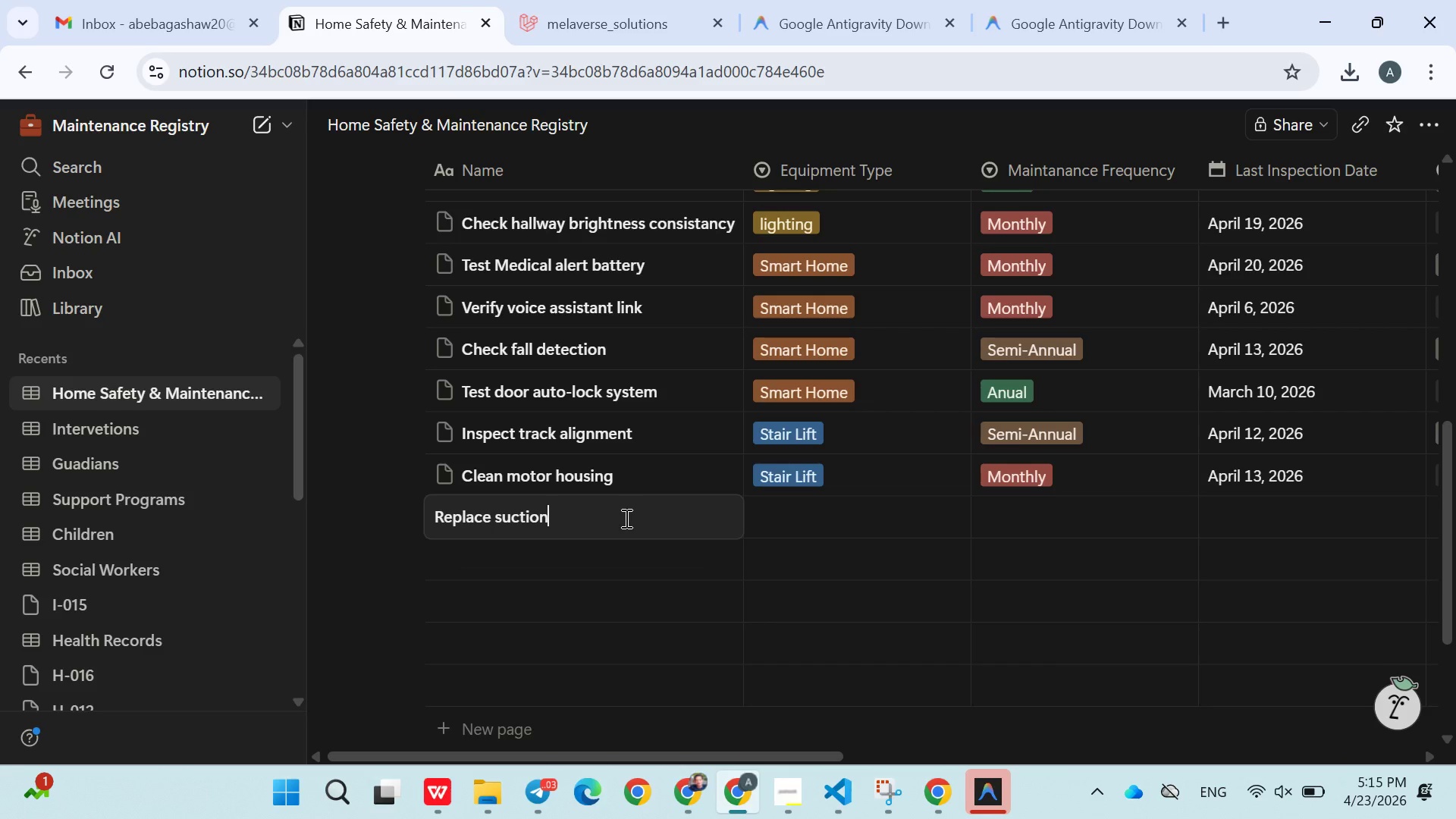 
type( fixtures)
 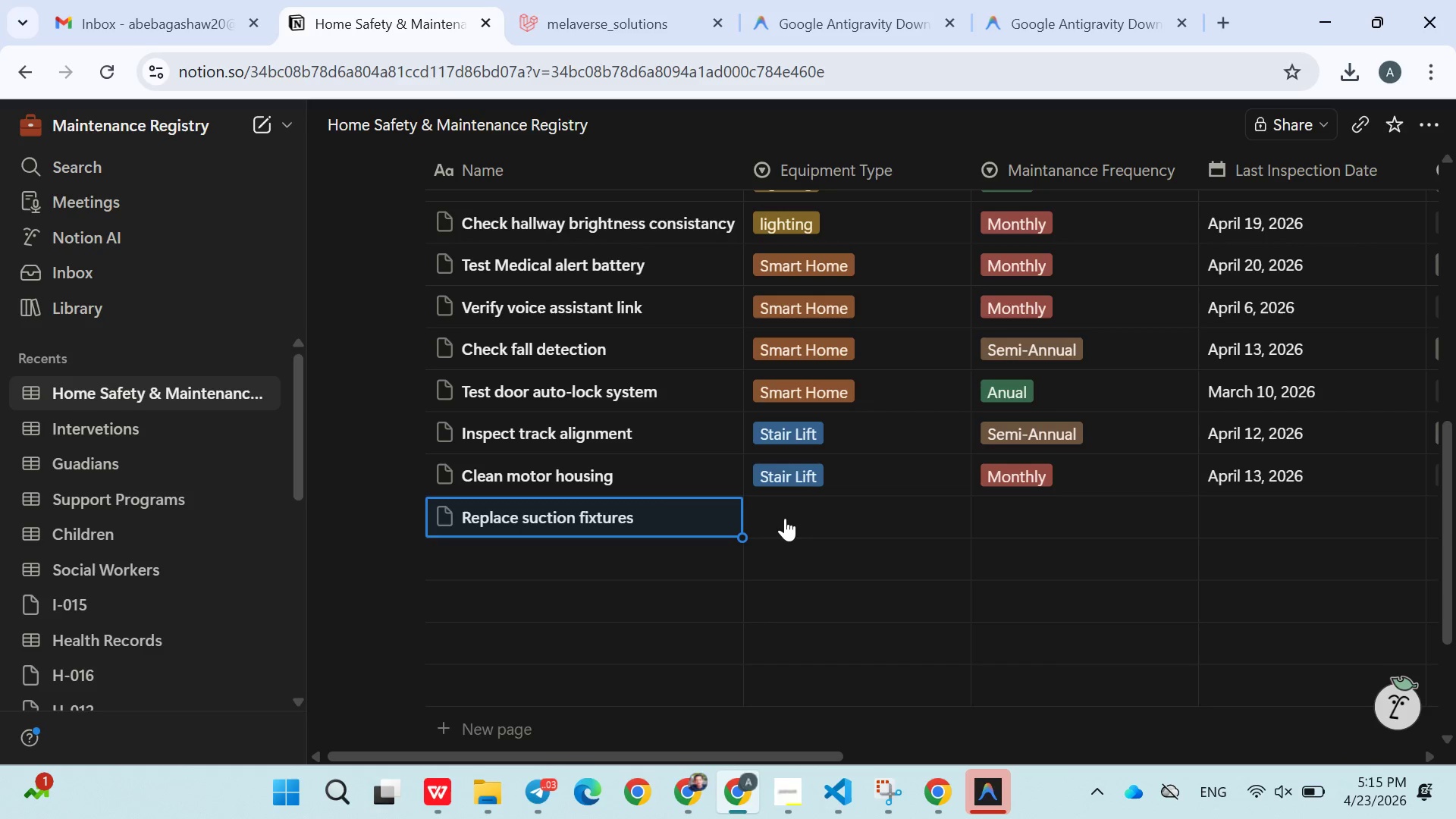 
double_click([787, 518])
 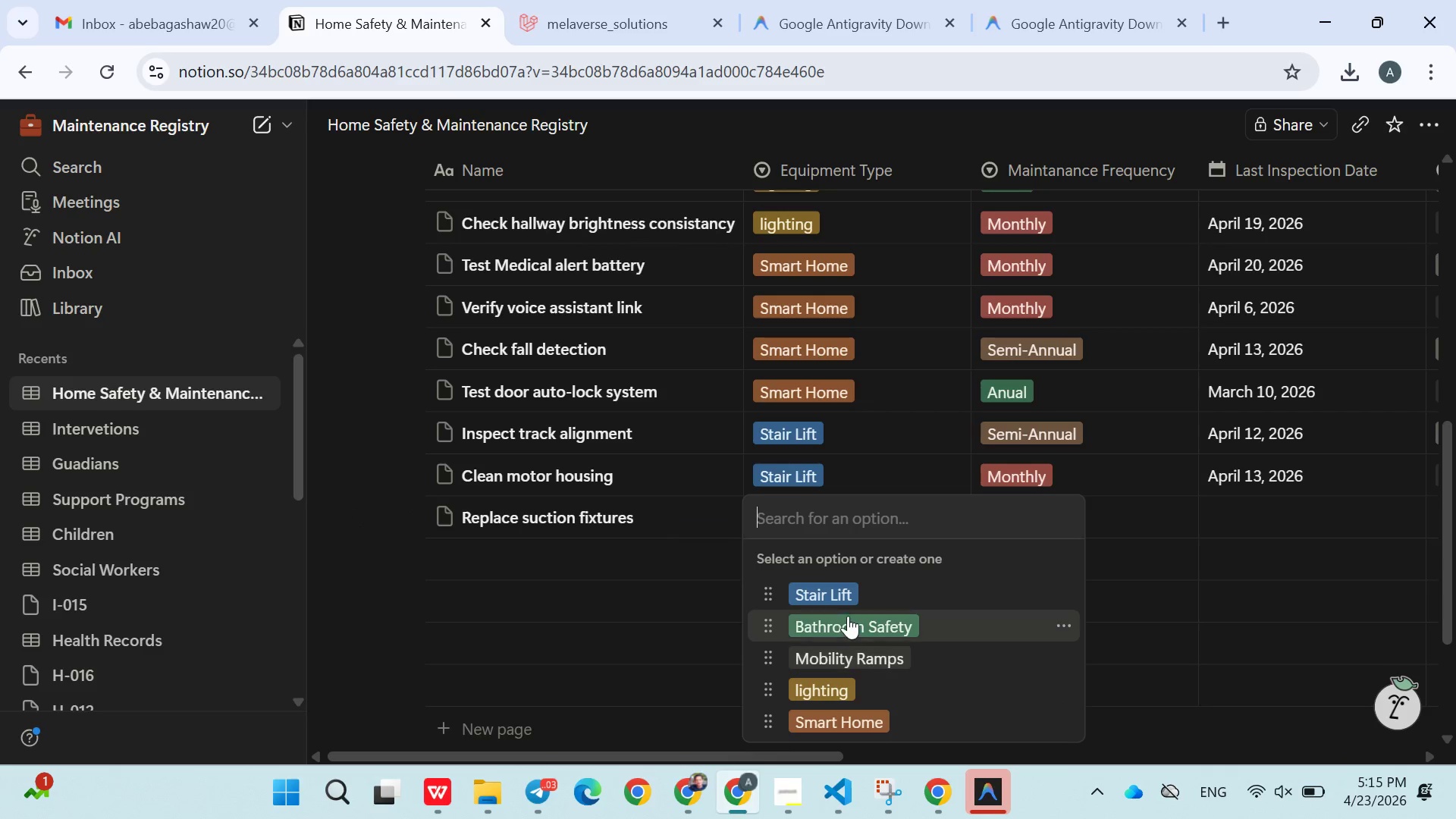 
hold_key(key=ShiftLeft, duration=0.39)
 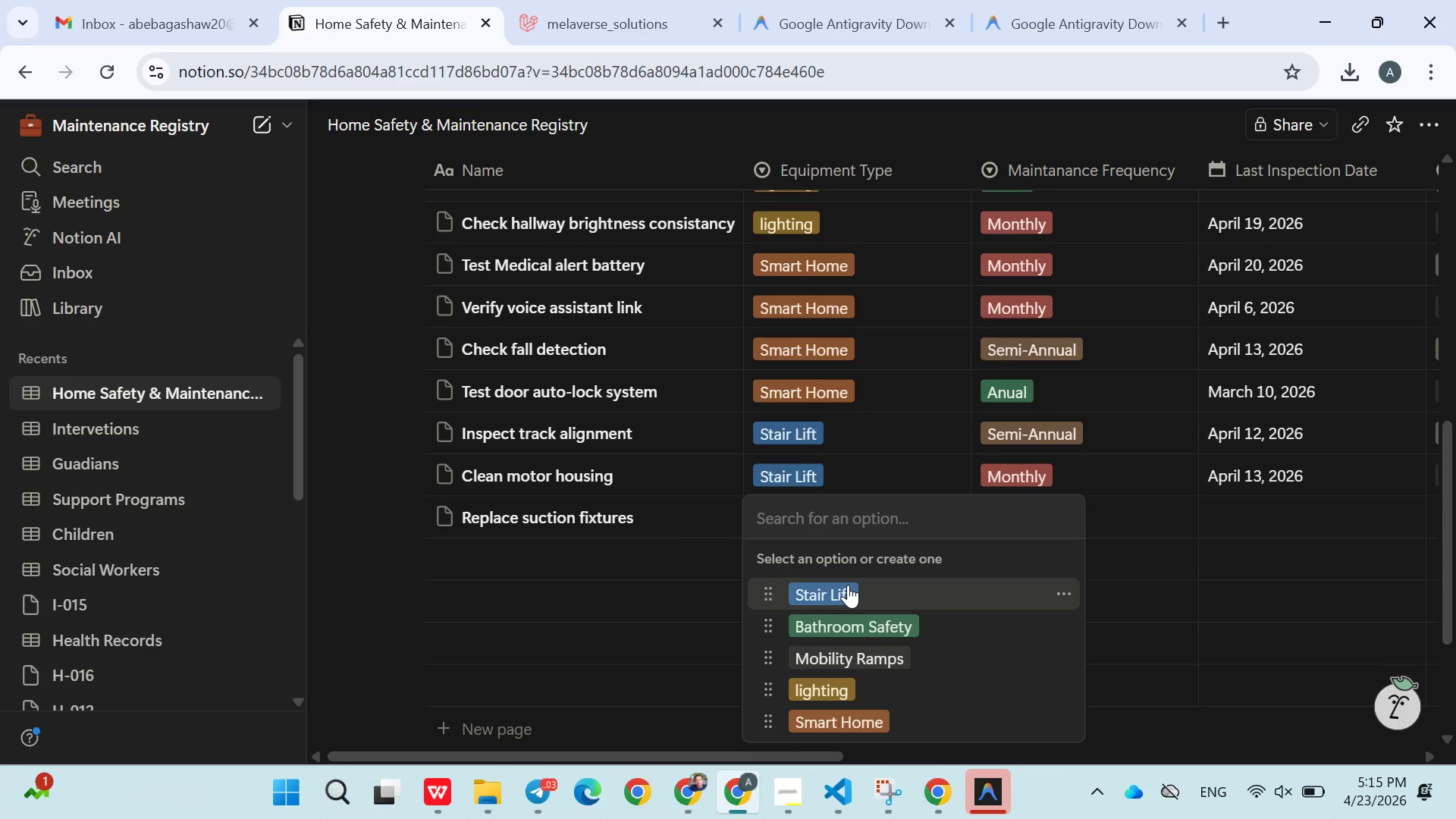 
left_click([848, 585])
 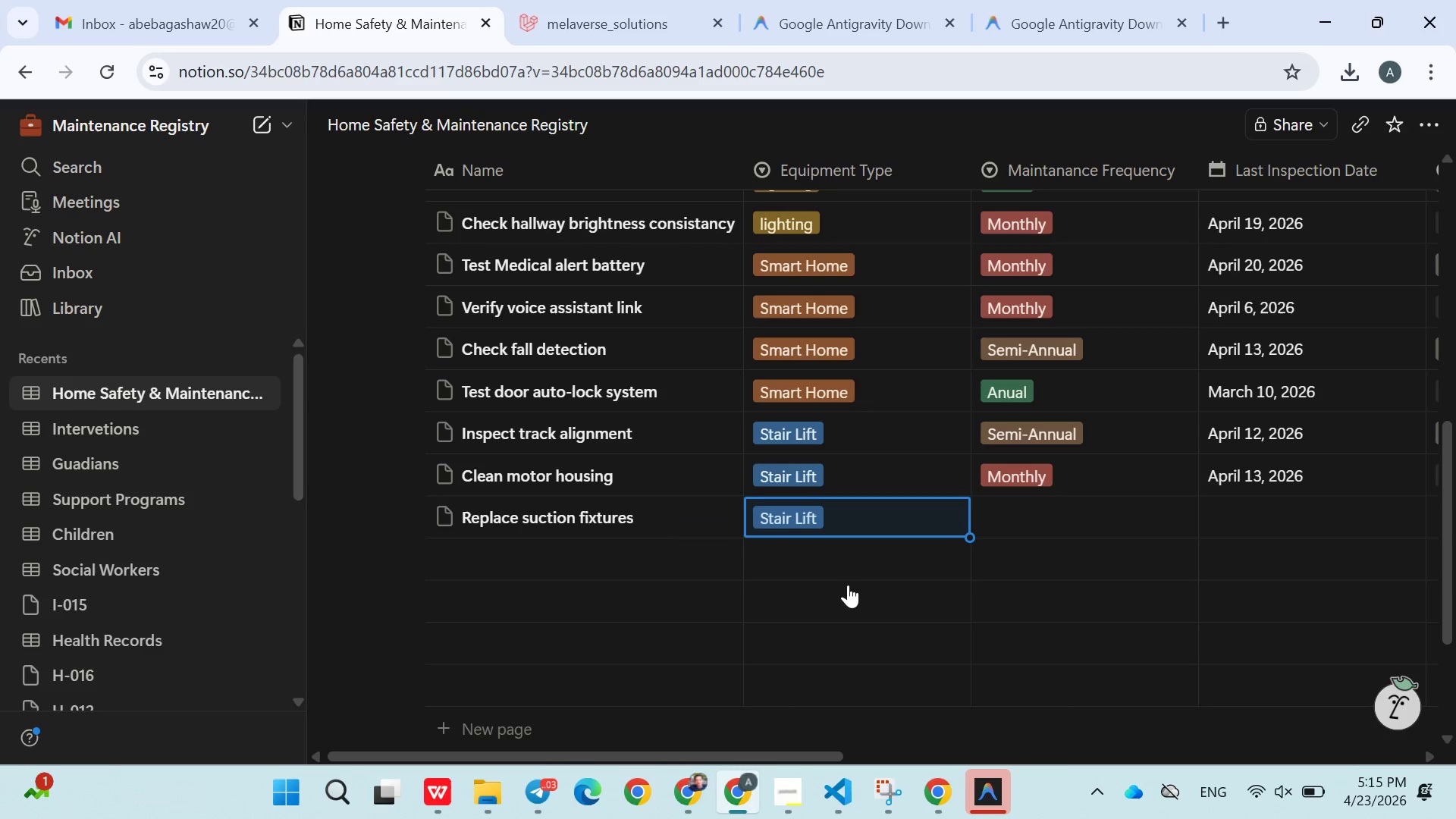 
left_click([837, 517])
 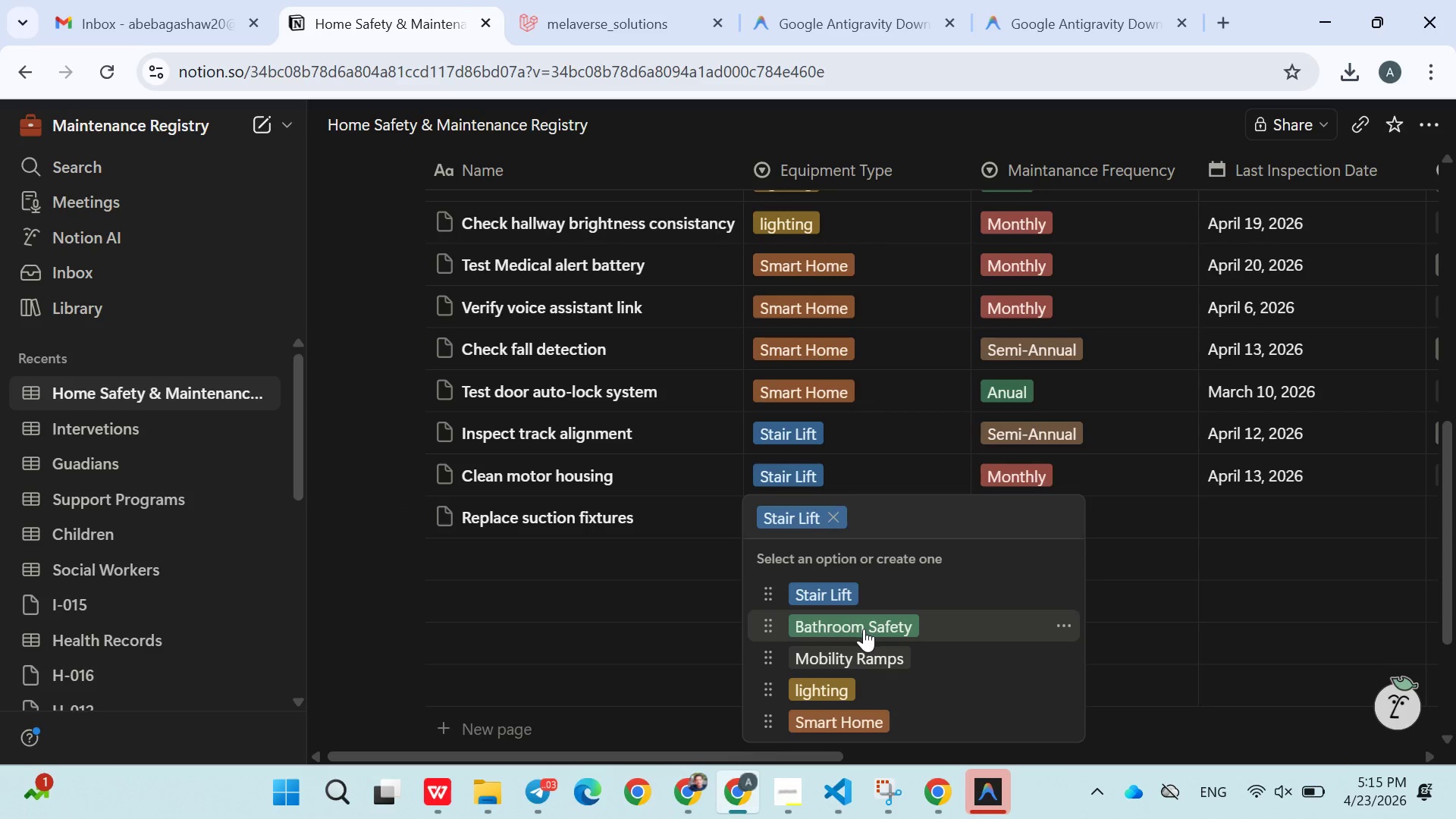 
left_click([864, 629])
 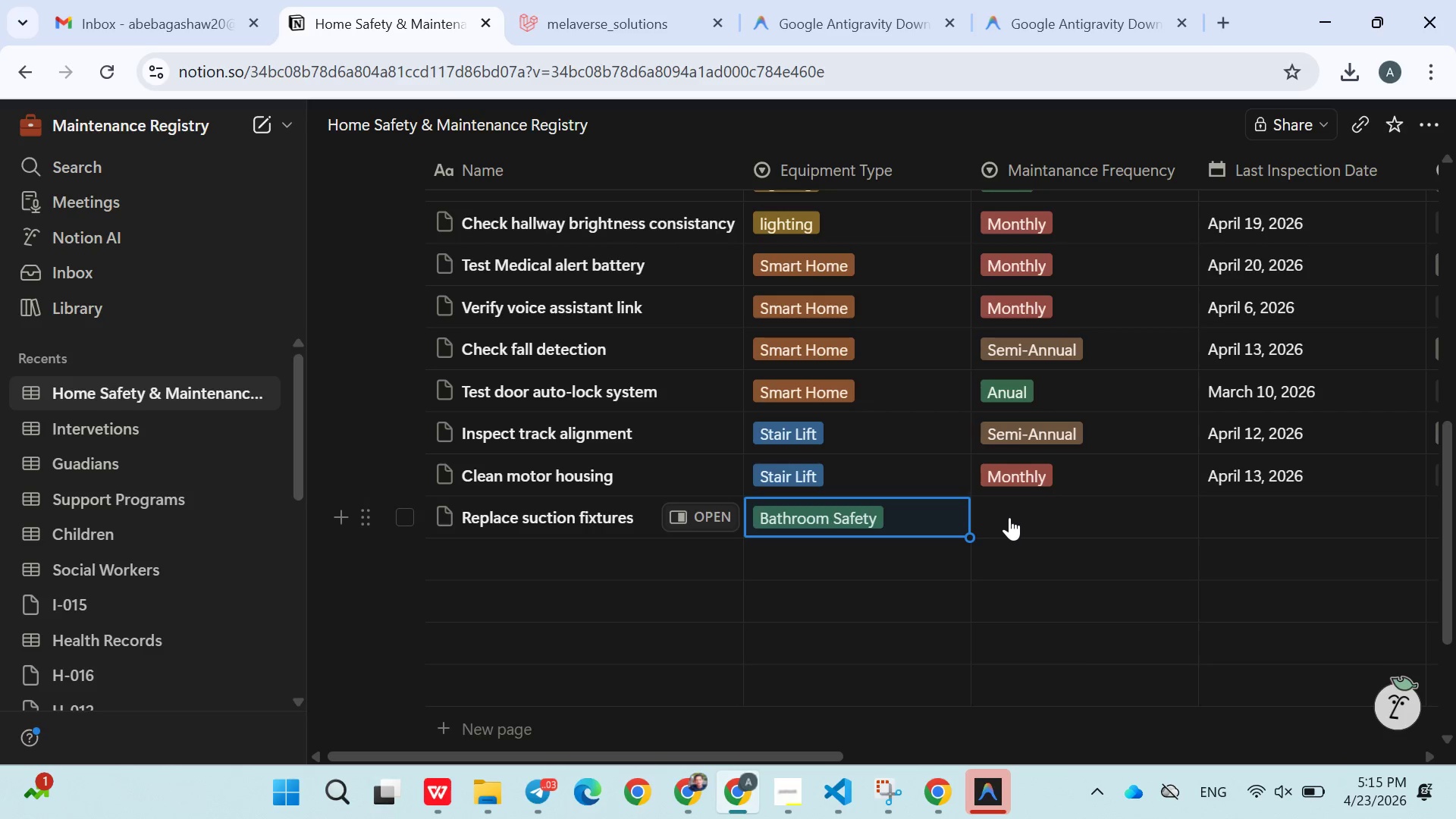 
left_click([1009, 517])
 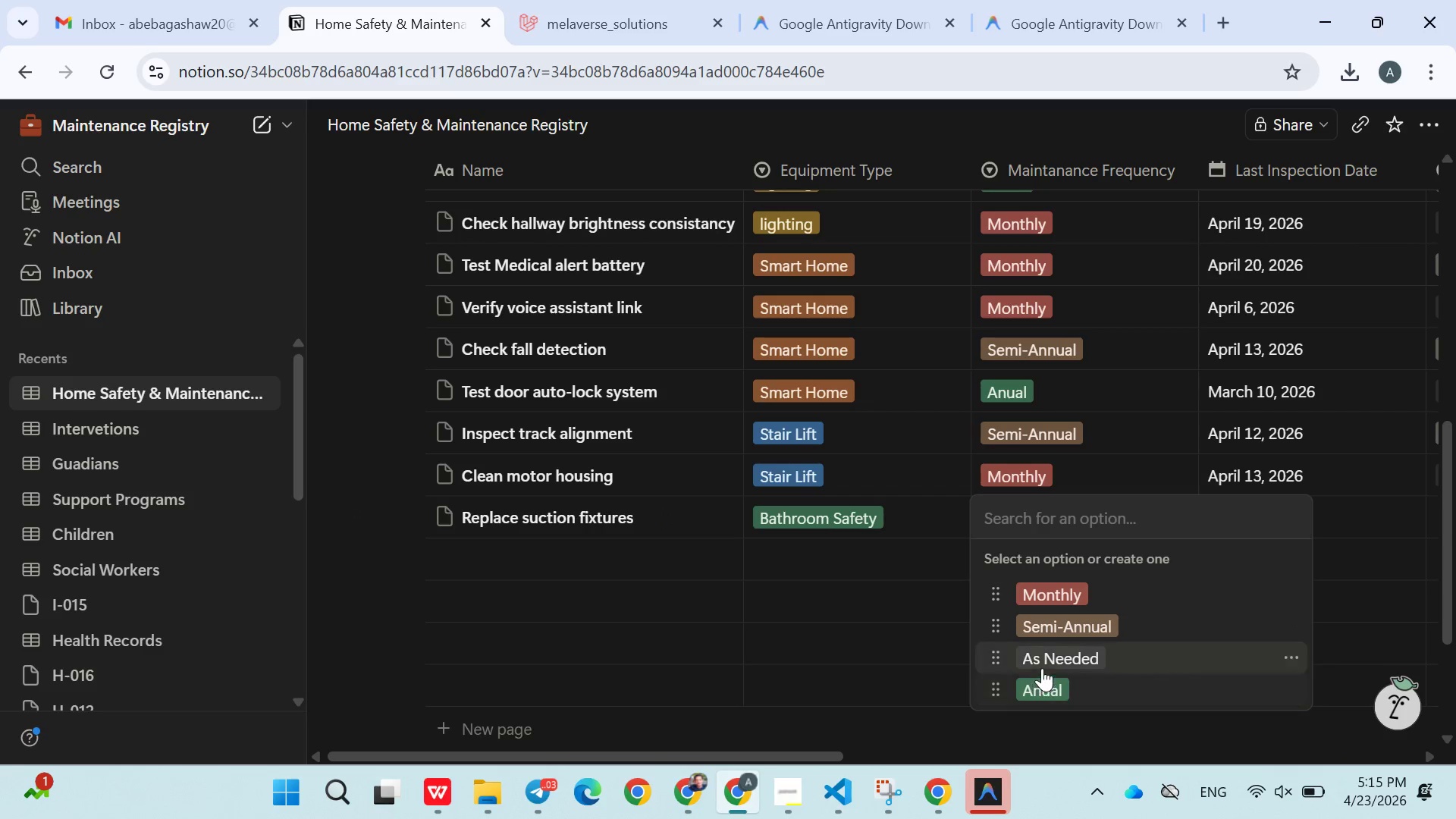 
left_click([1044, 661])
 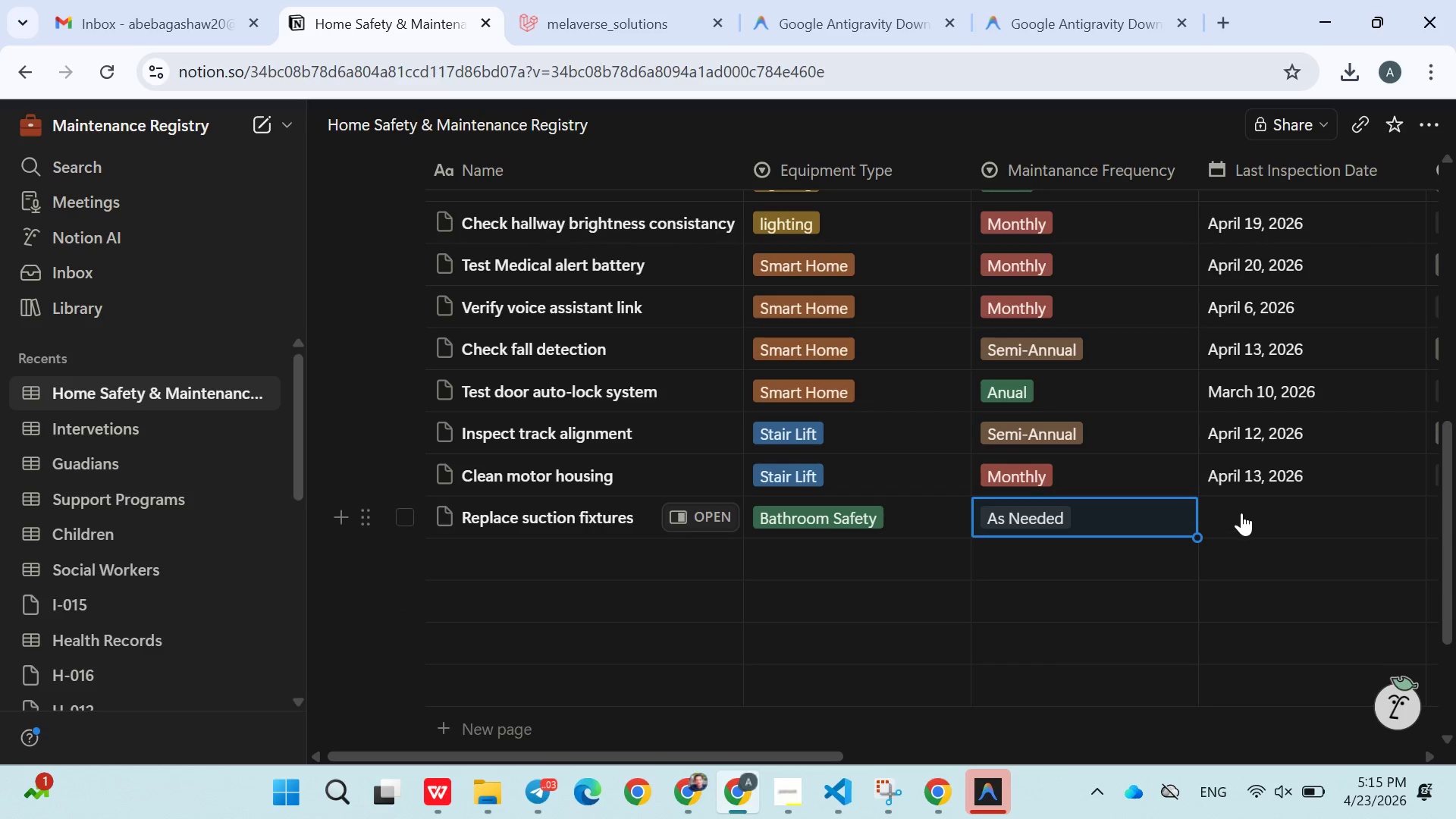 
left_click([1241, 513])
 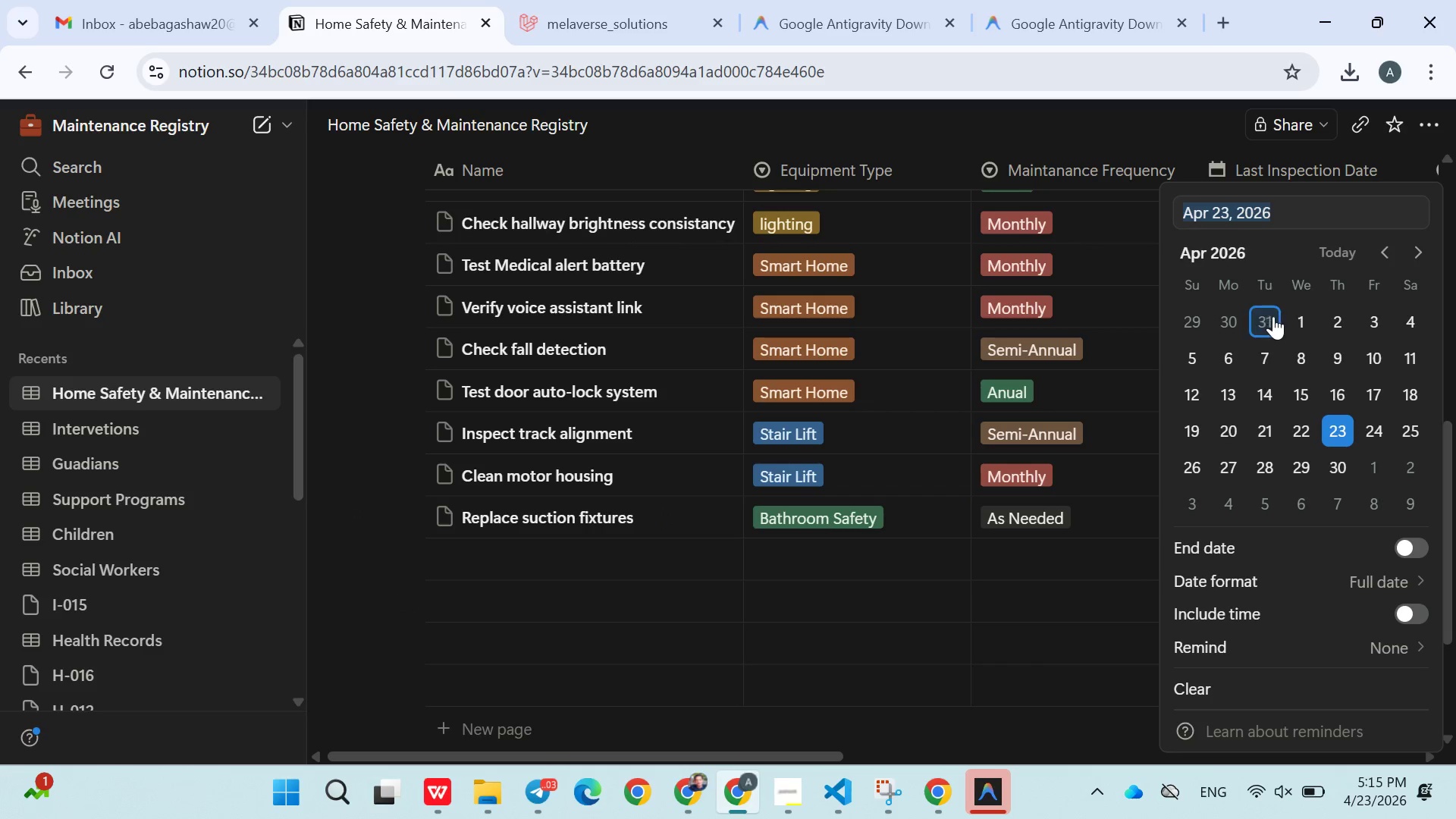 
left_click([1289, 325])
 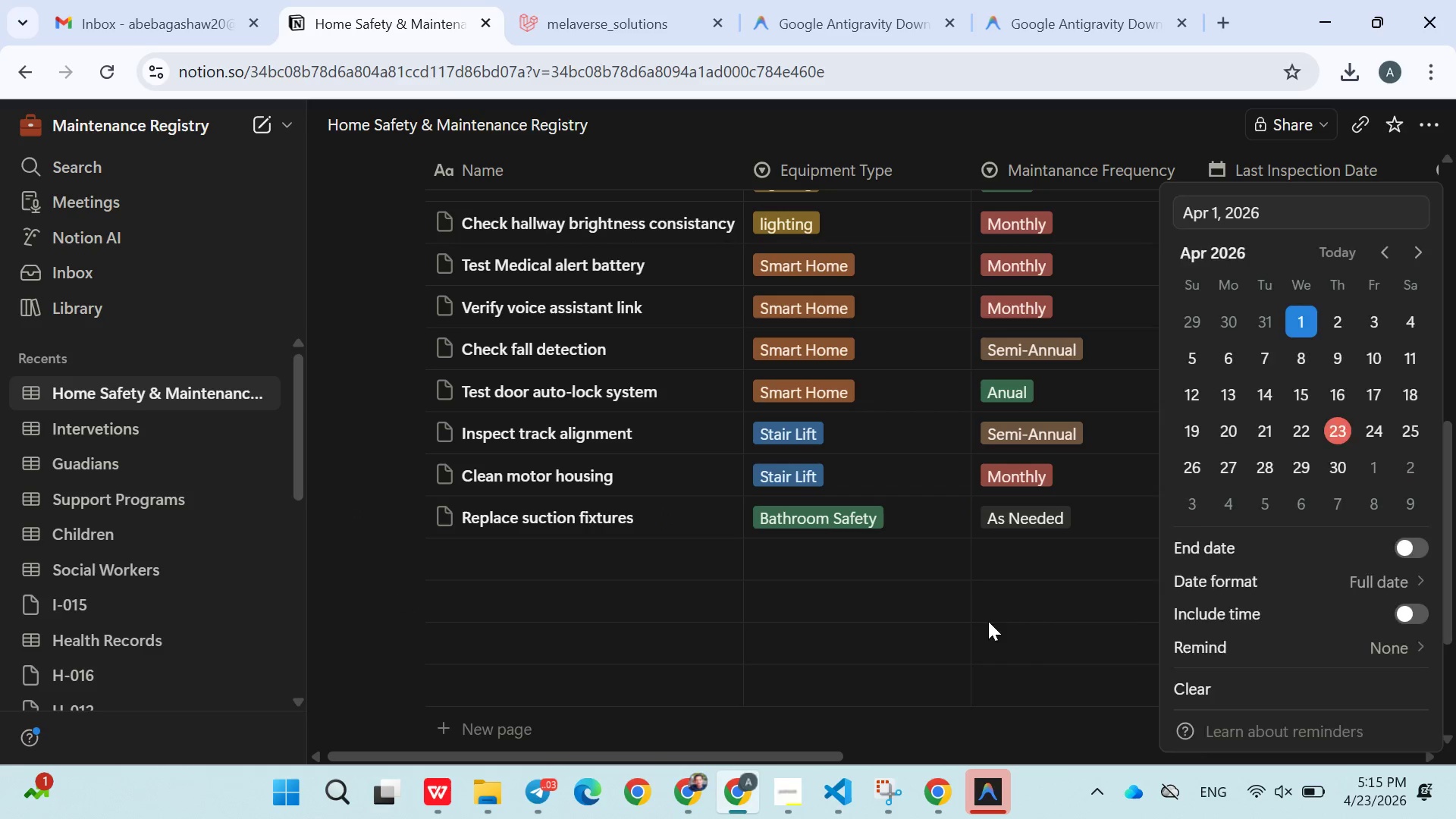 
left_click([988, 621])
 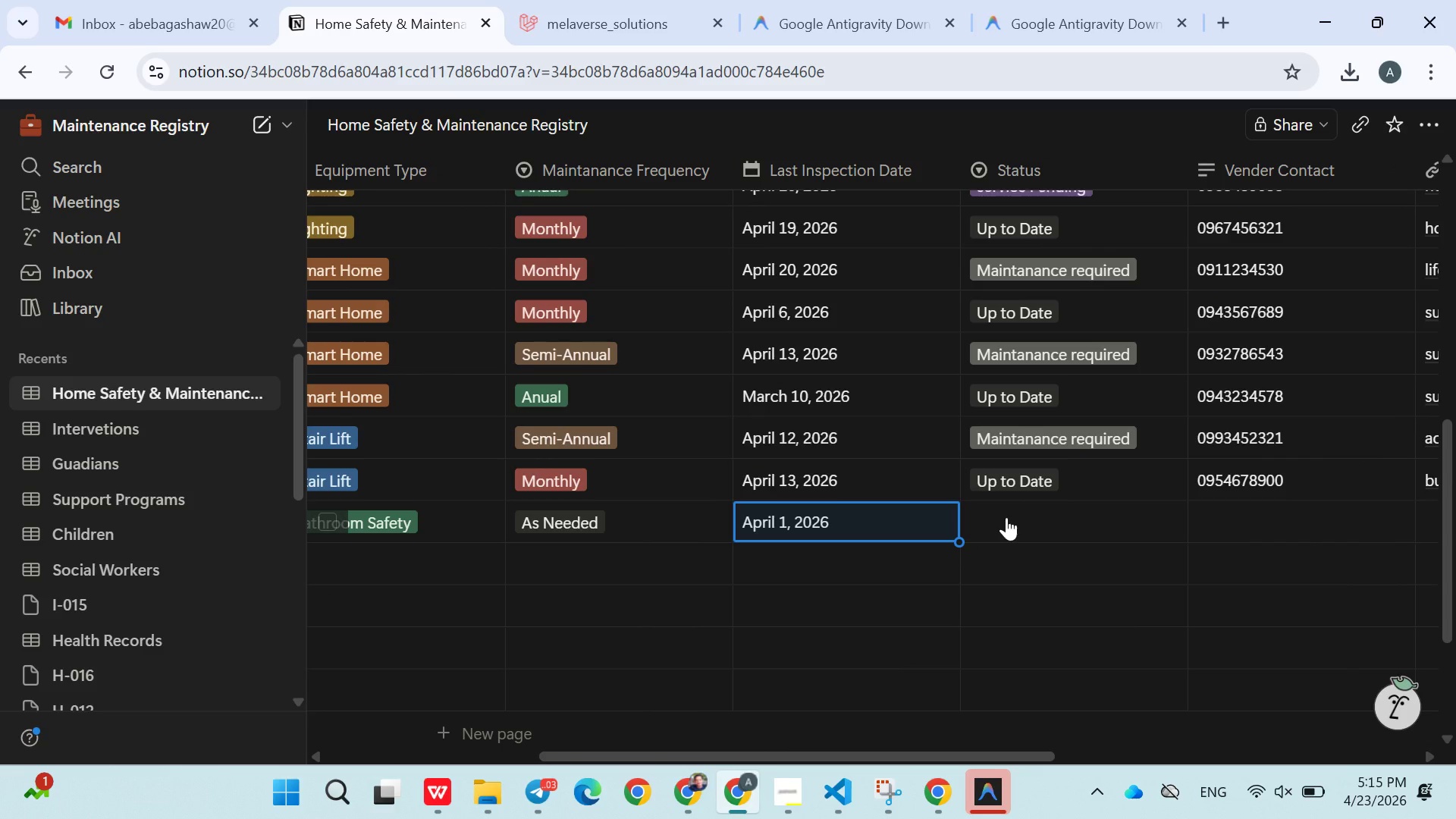 
wait(6.27)
 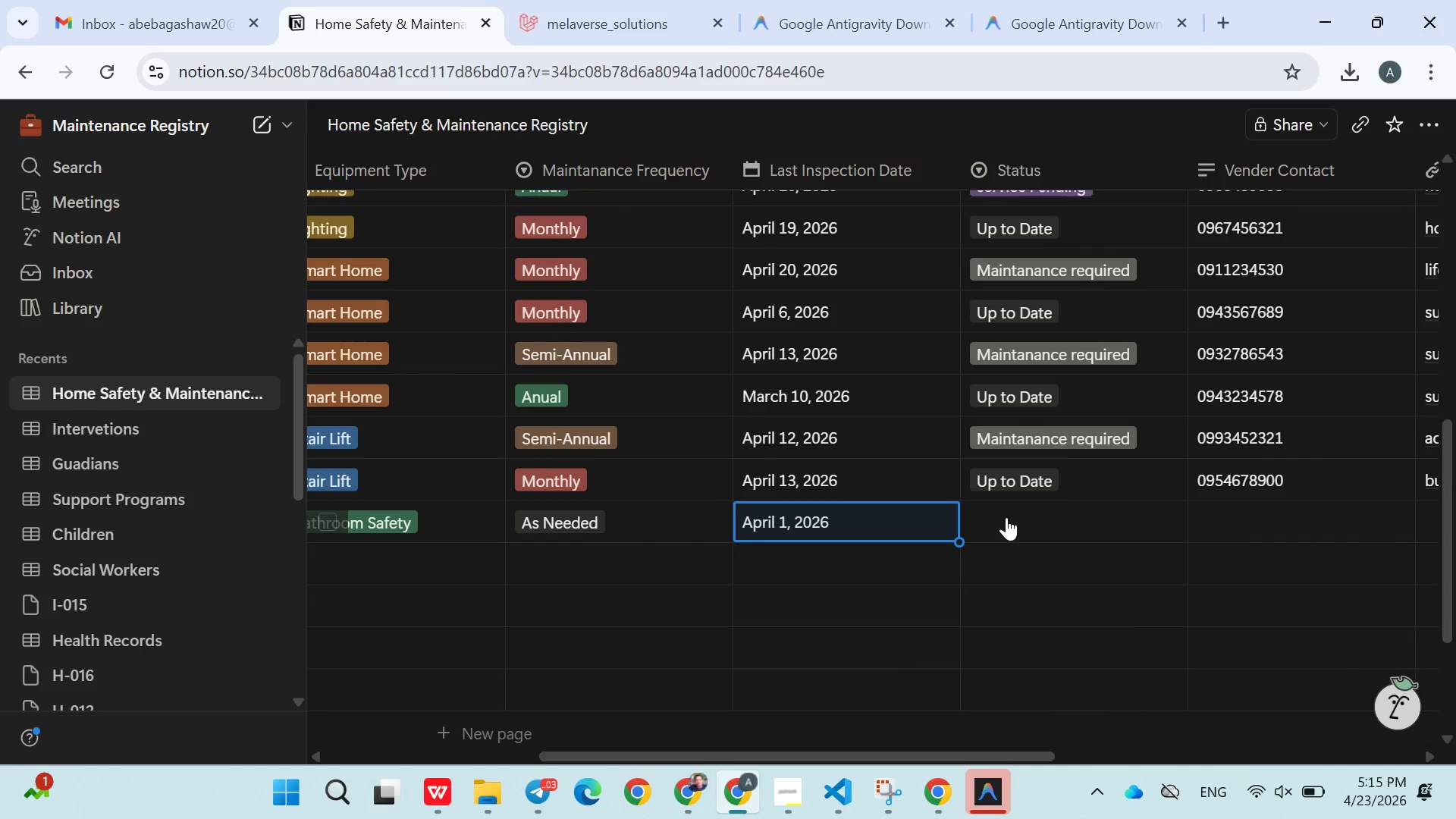 
left_click([1019, 516])
 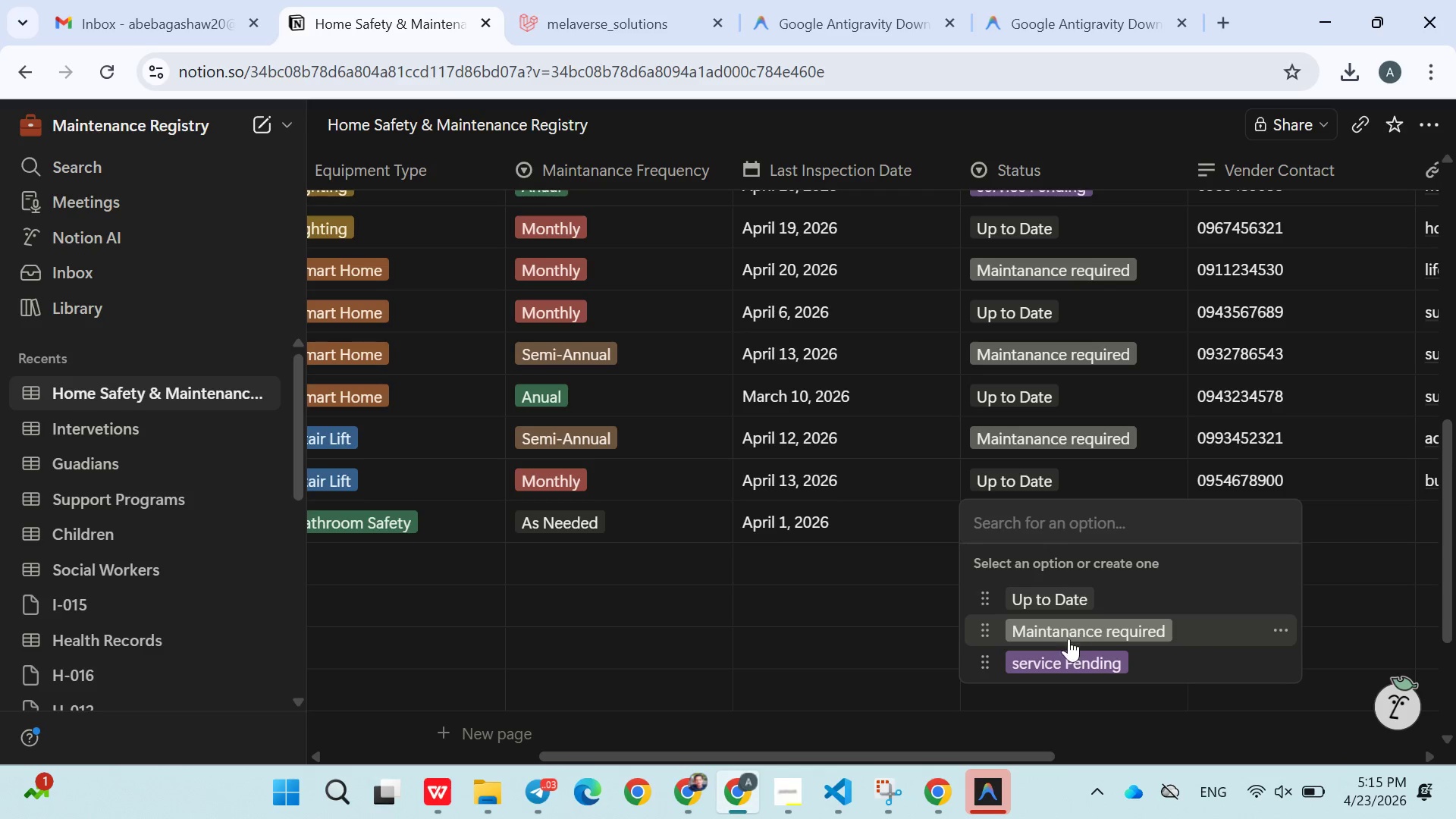 
left_click([1064, 662])
 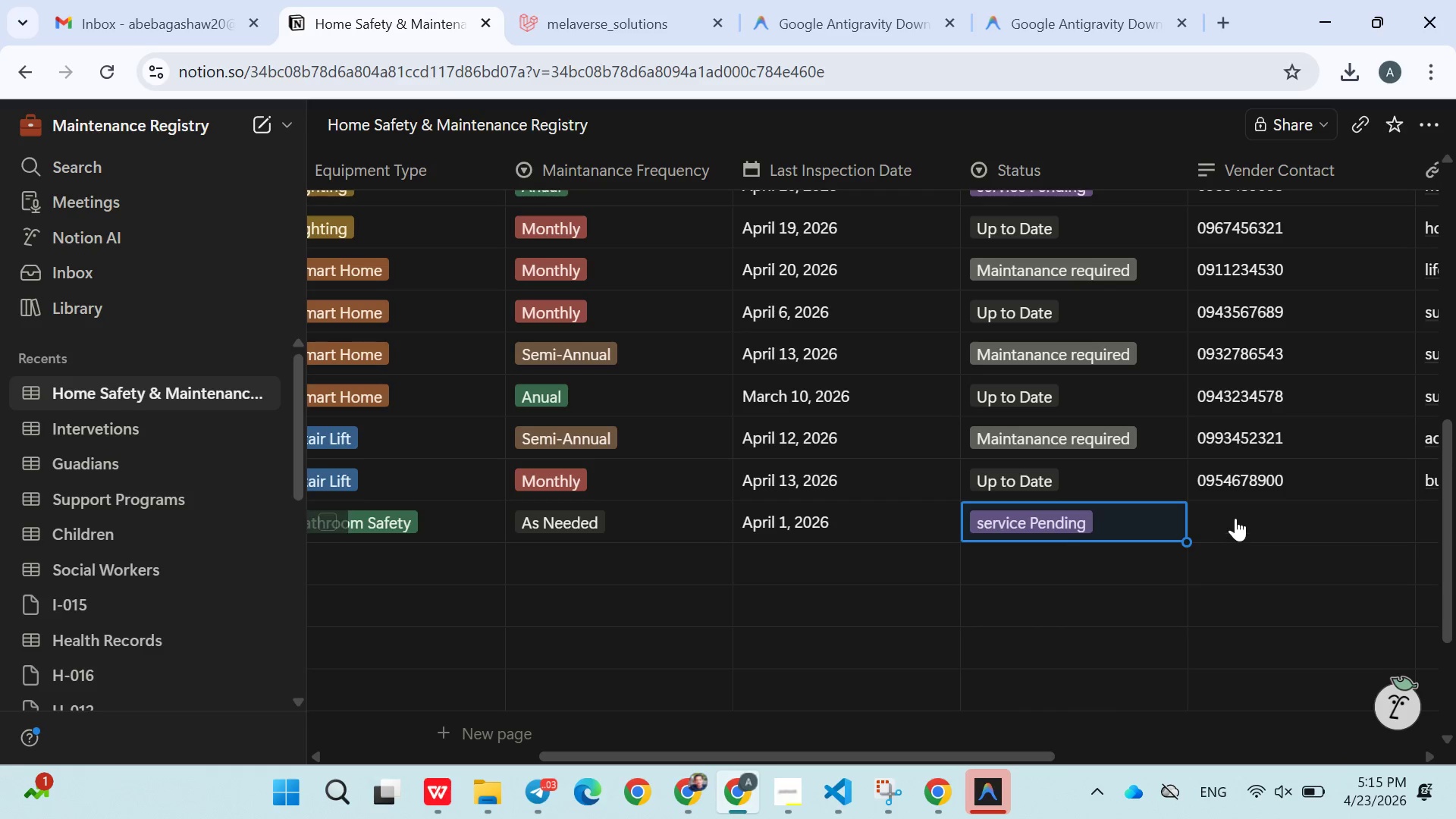 
left_click([1236, 518])
 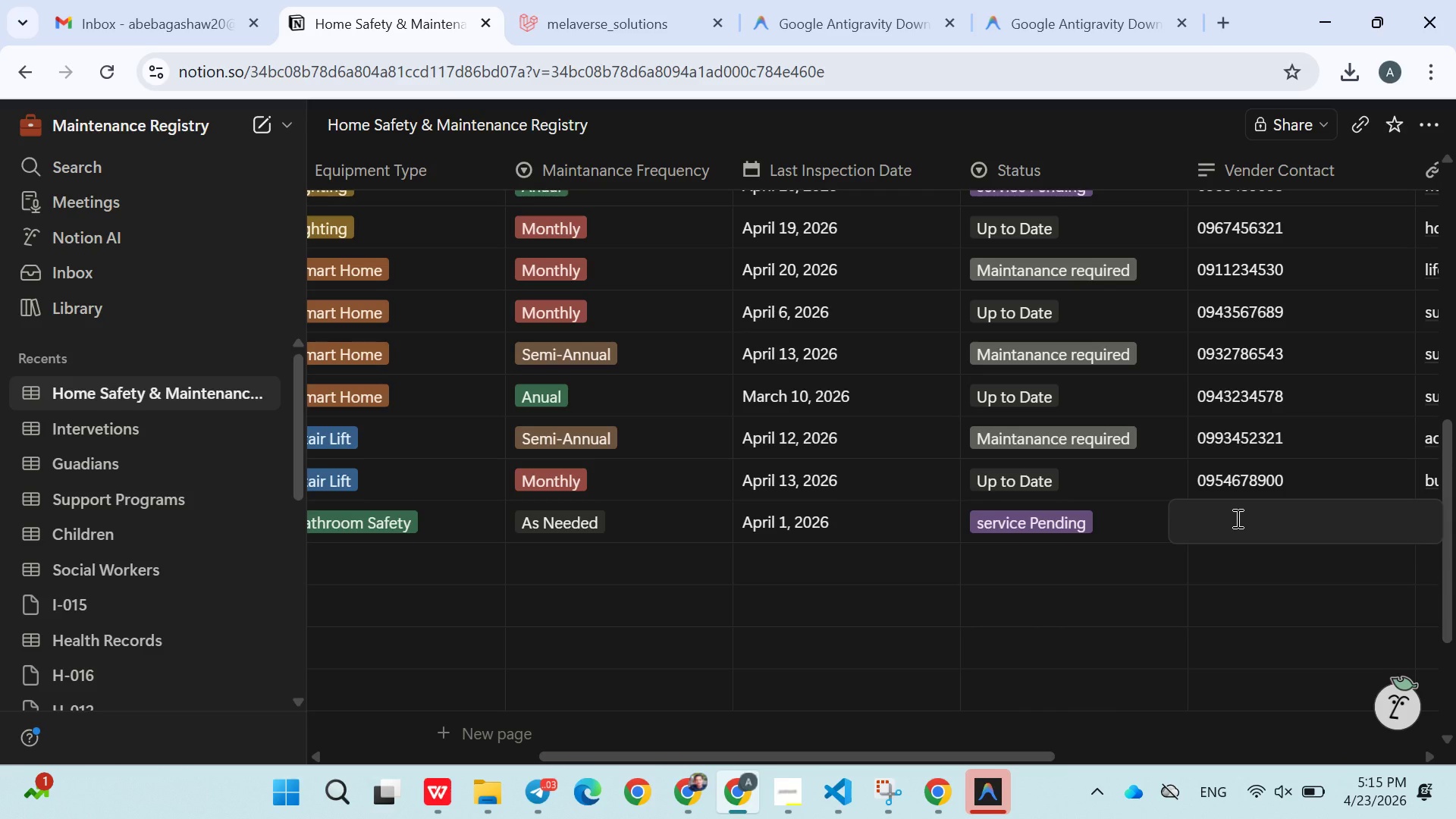 
type(091124354)
 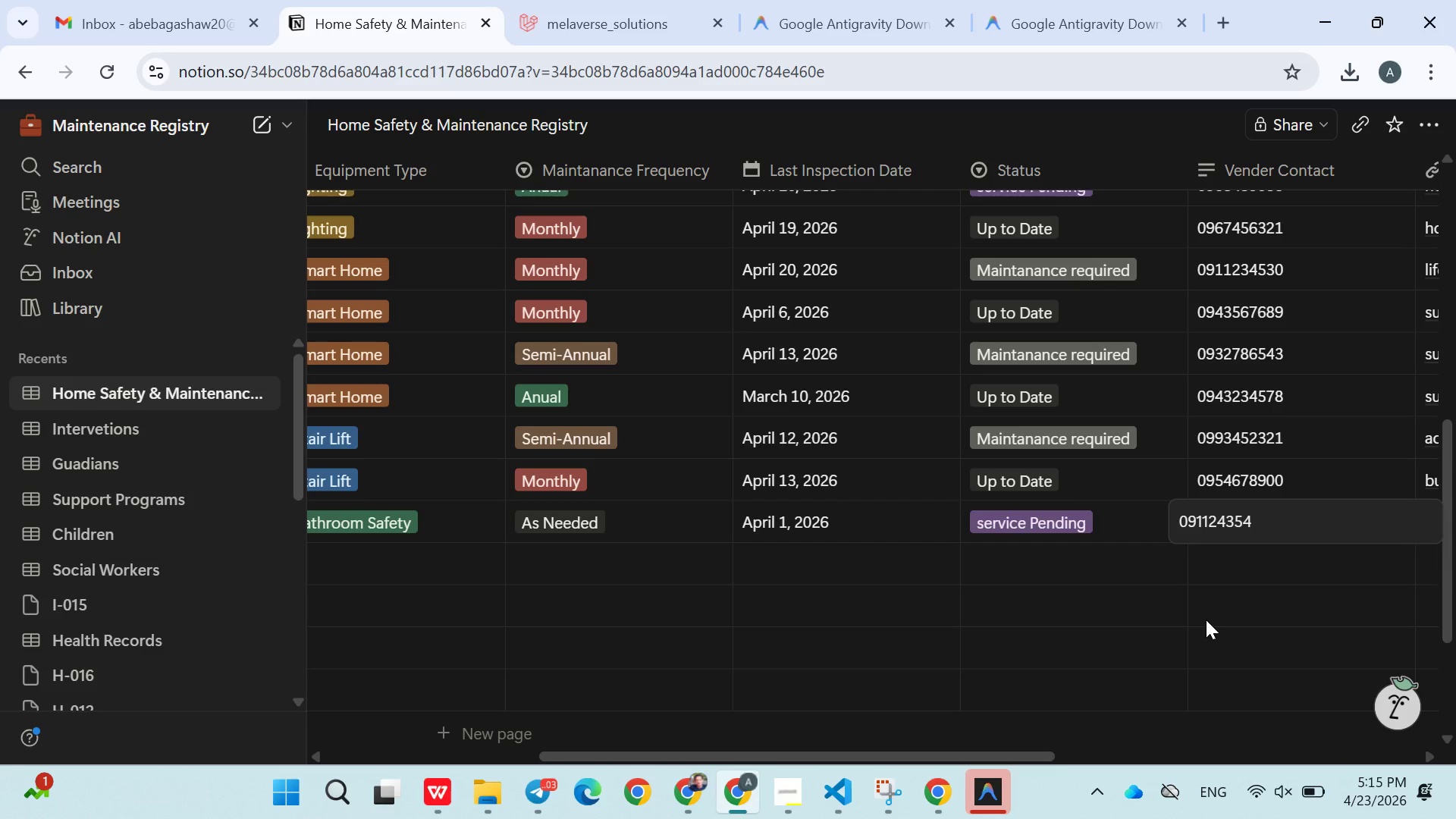 
left_click([1206, 620])
 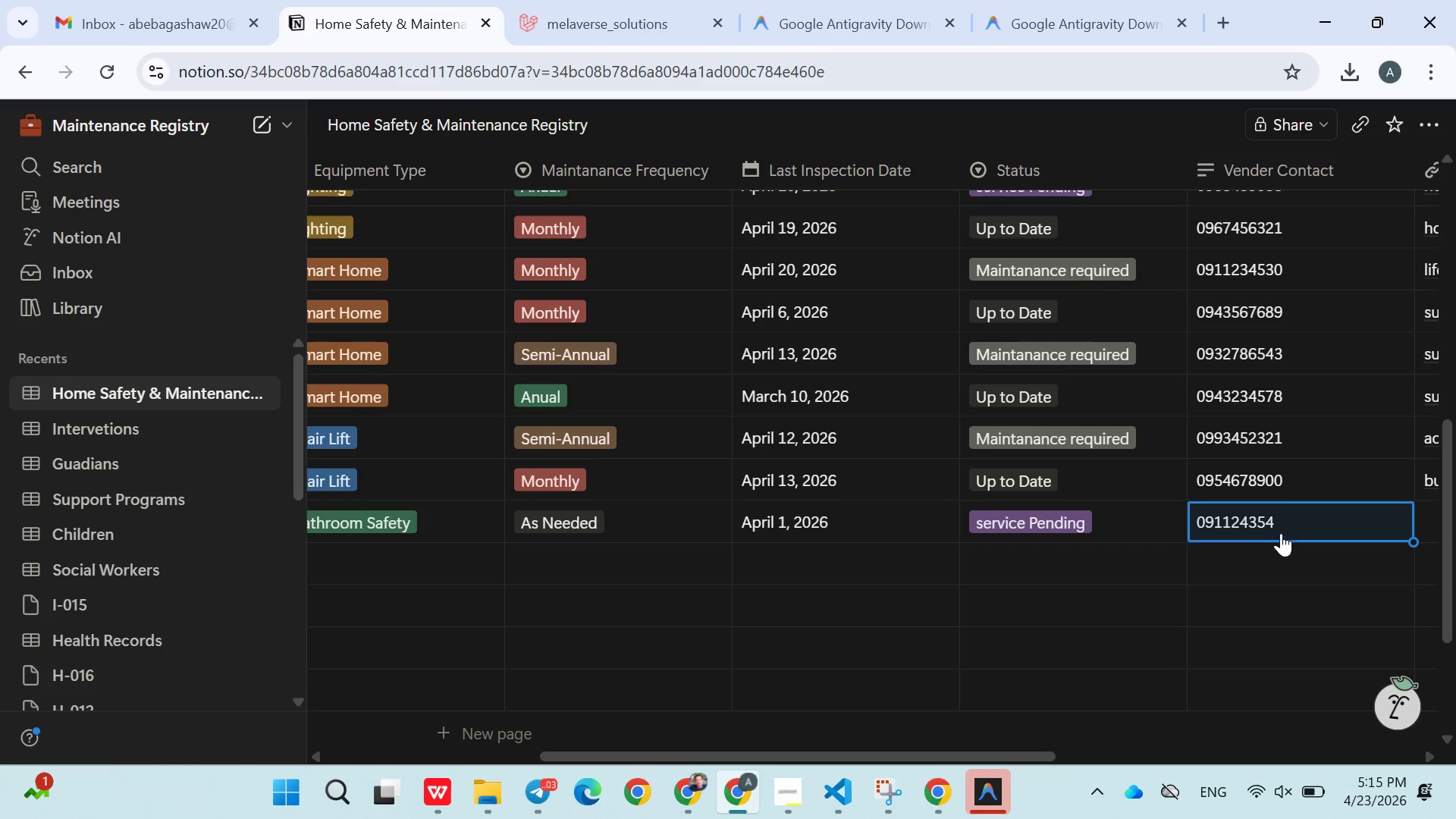 
left_click([1291, 529])
 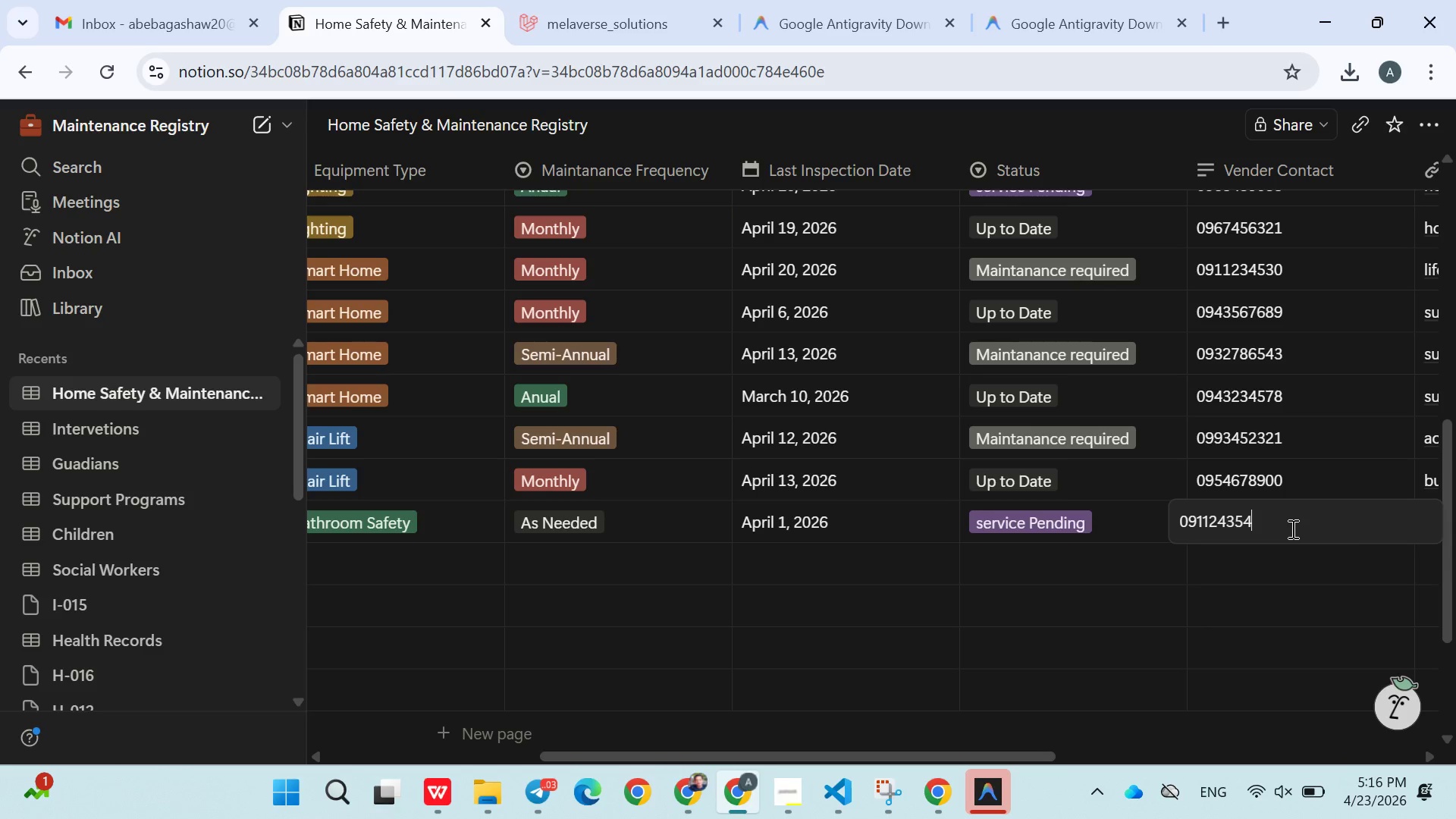 
key(9)
 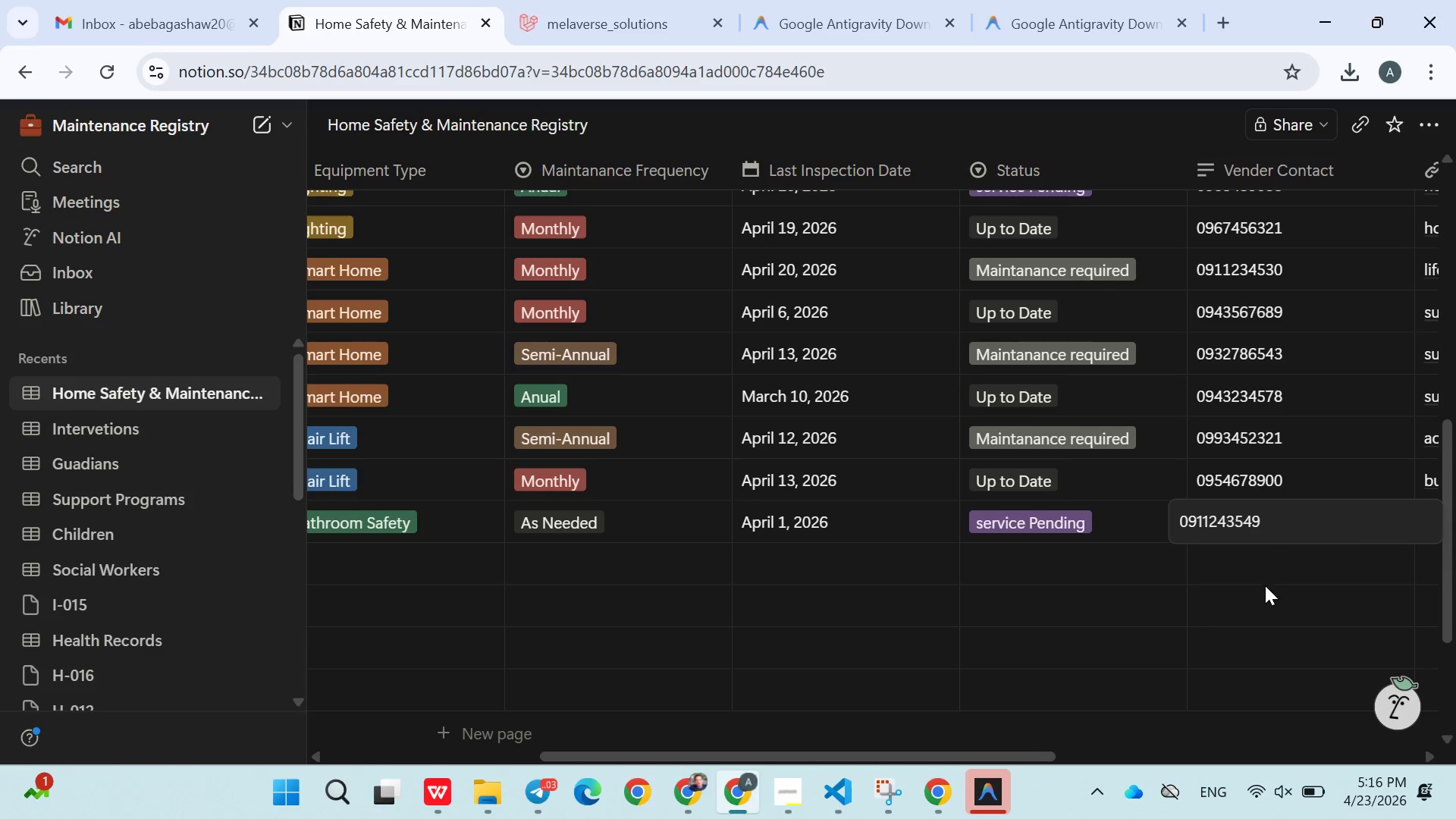 
left_click([1265, 585])
 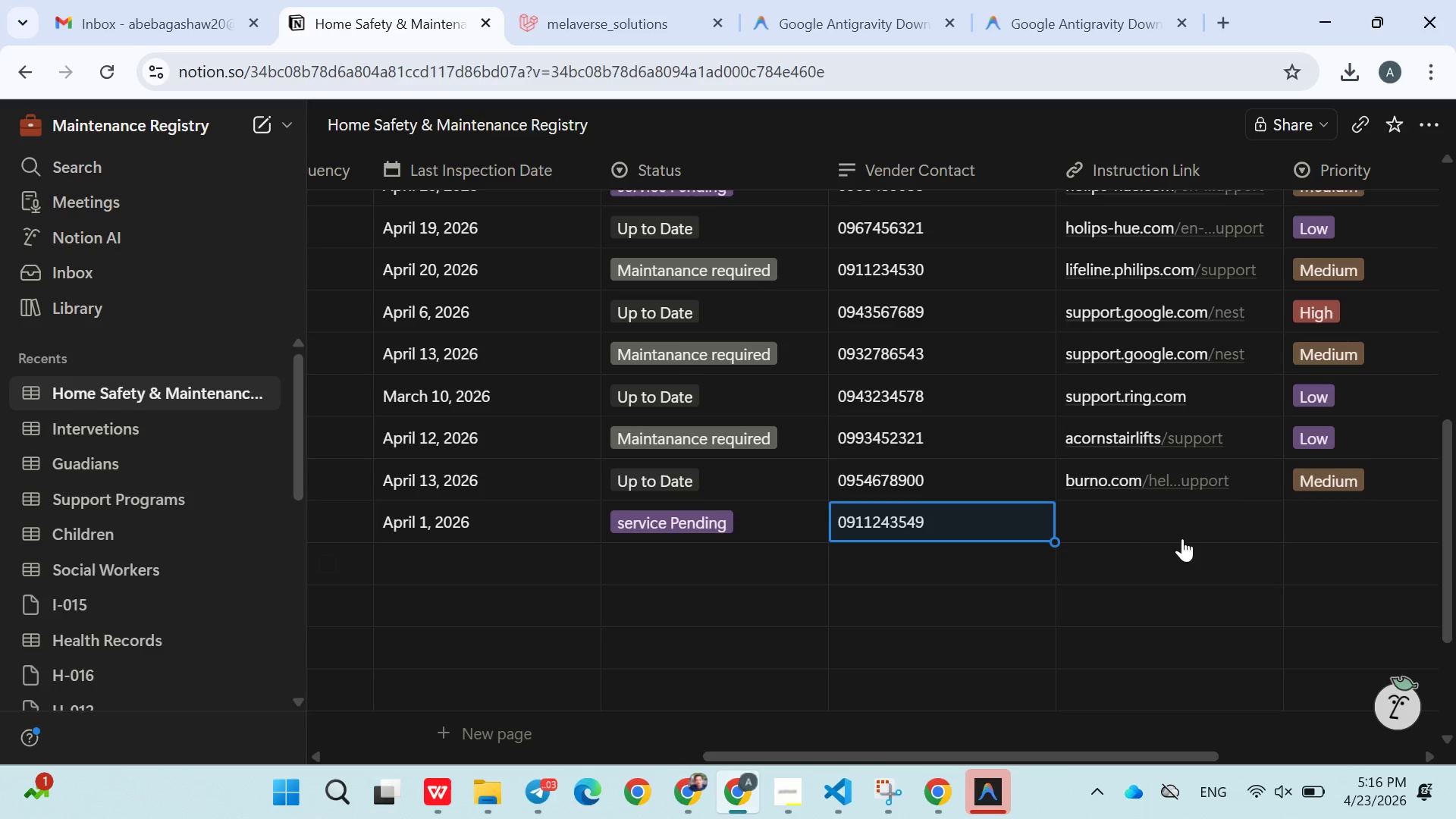 
left_click([1156, 516])
 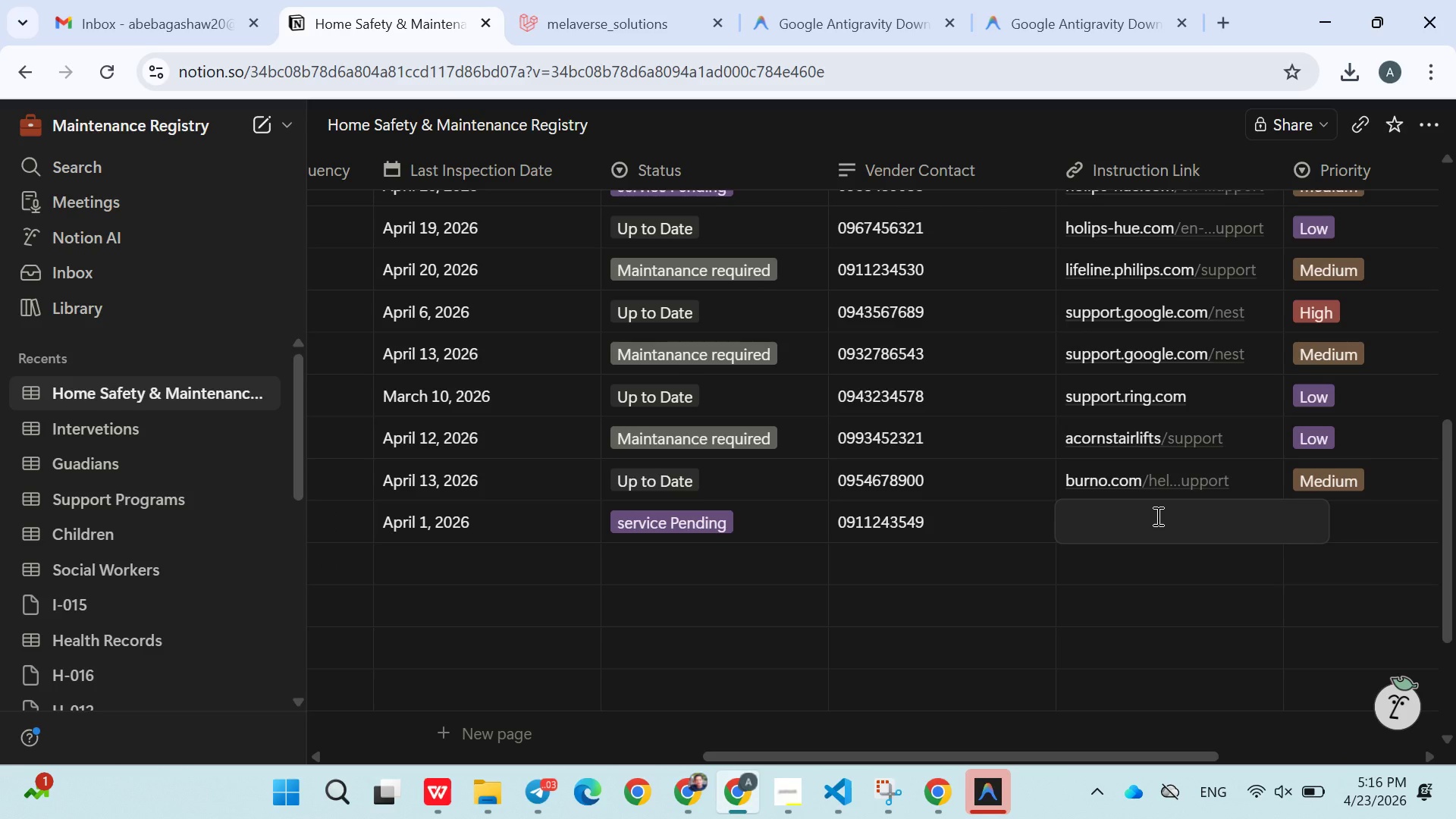 
type(https://)
 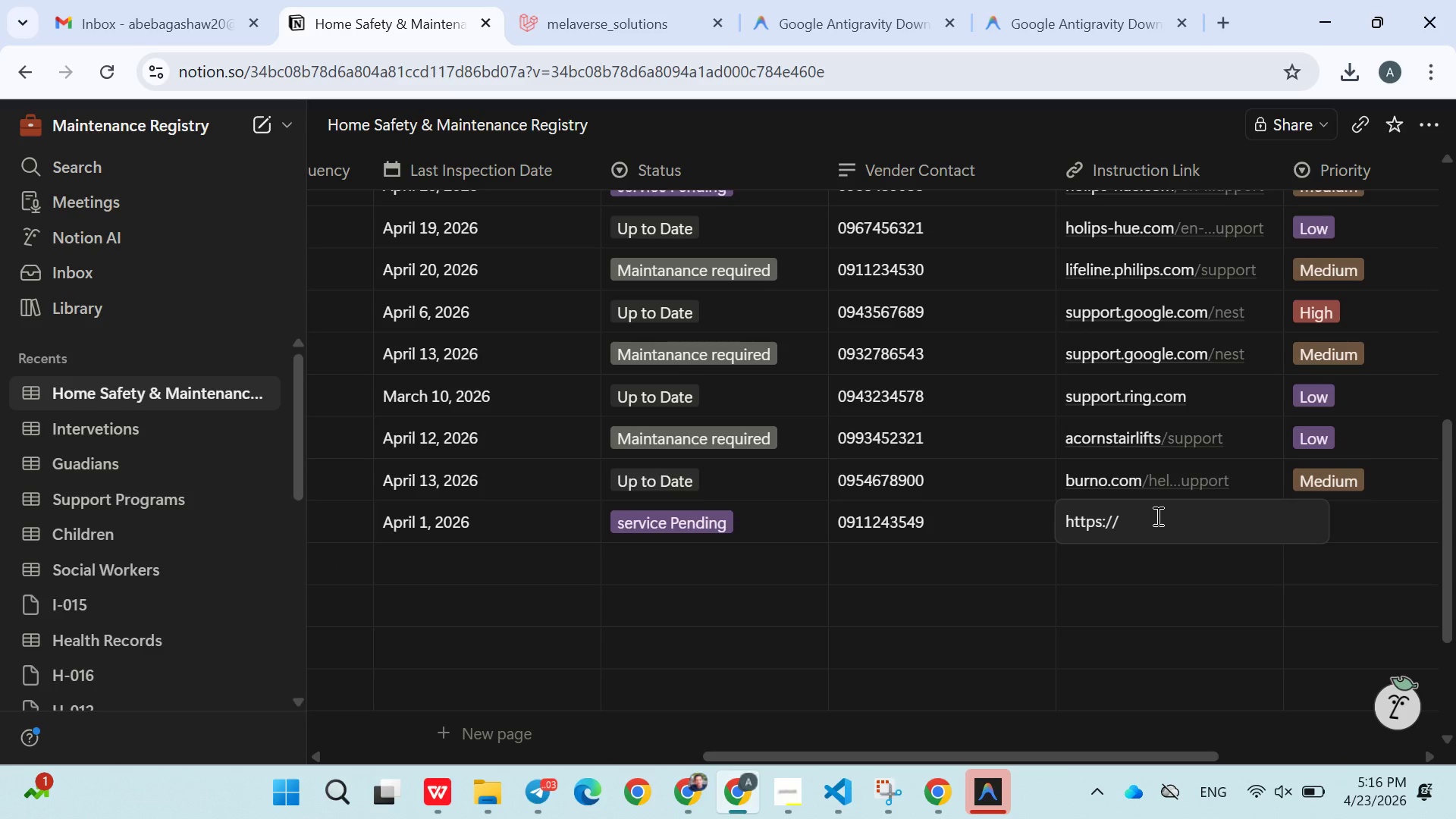 
type(moen.com/customer-support)
 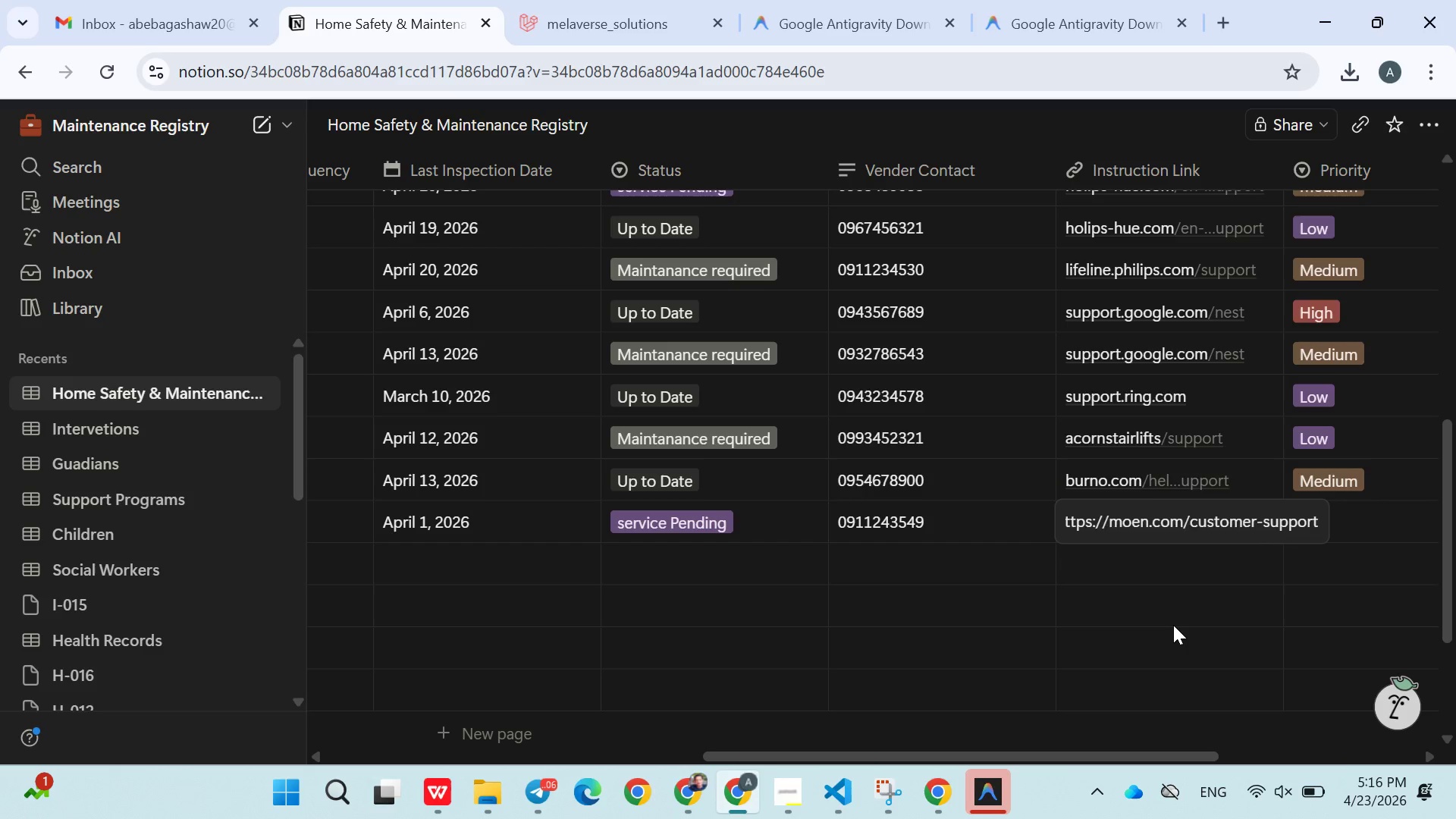 
left_click([1173, 625])
 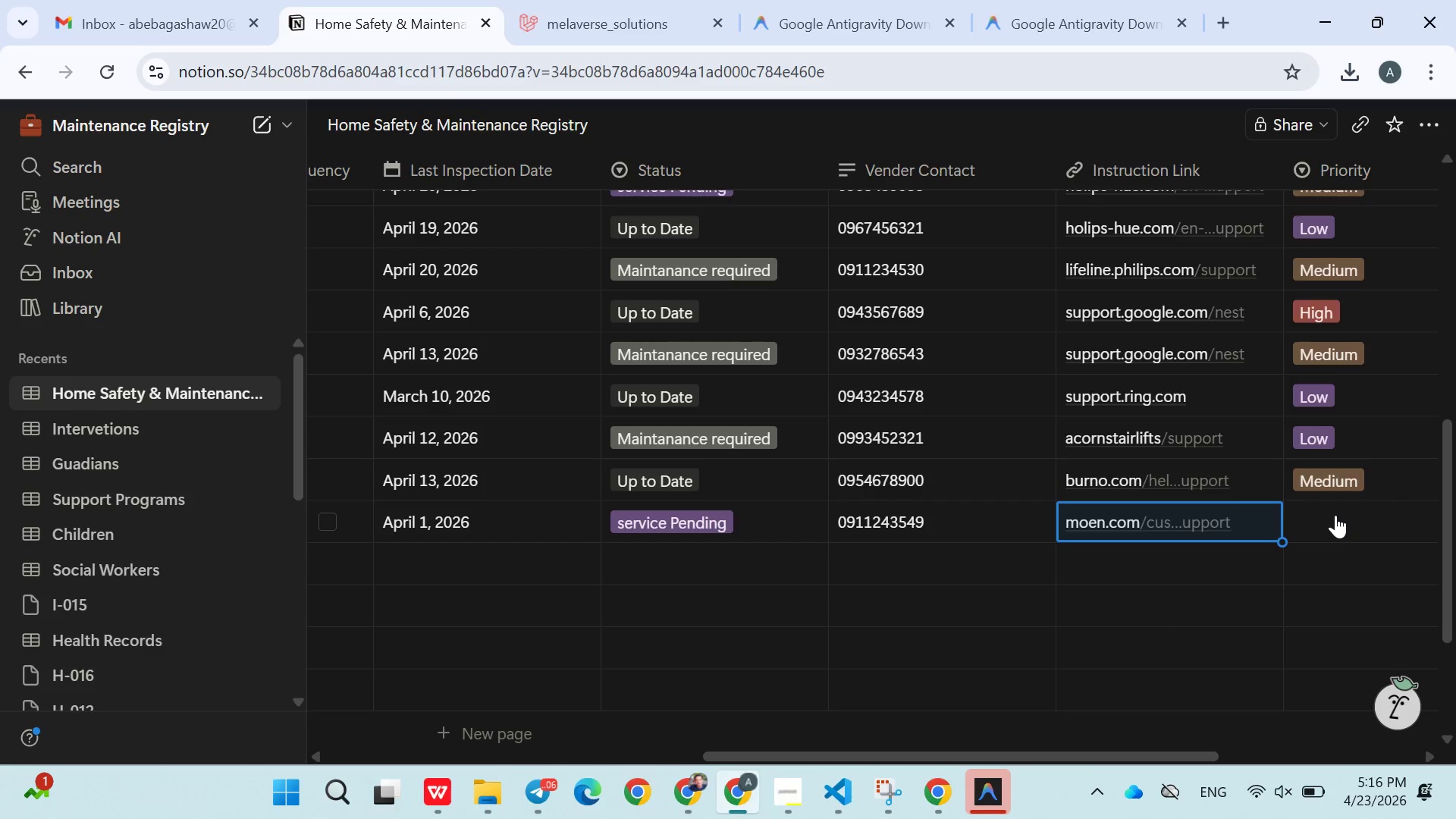 
left_click([1335, 515])
 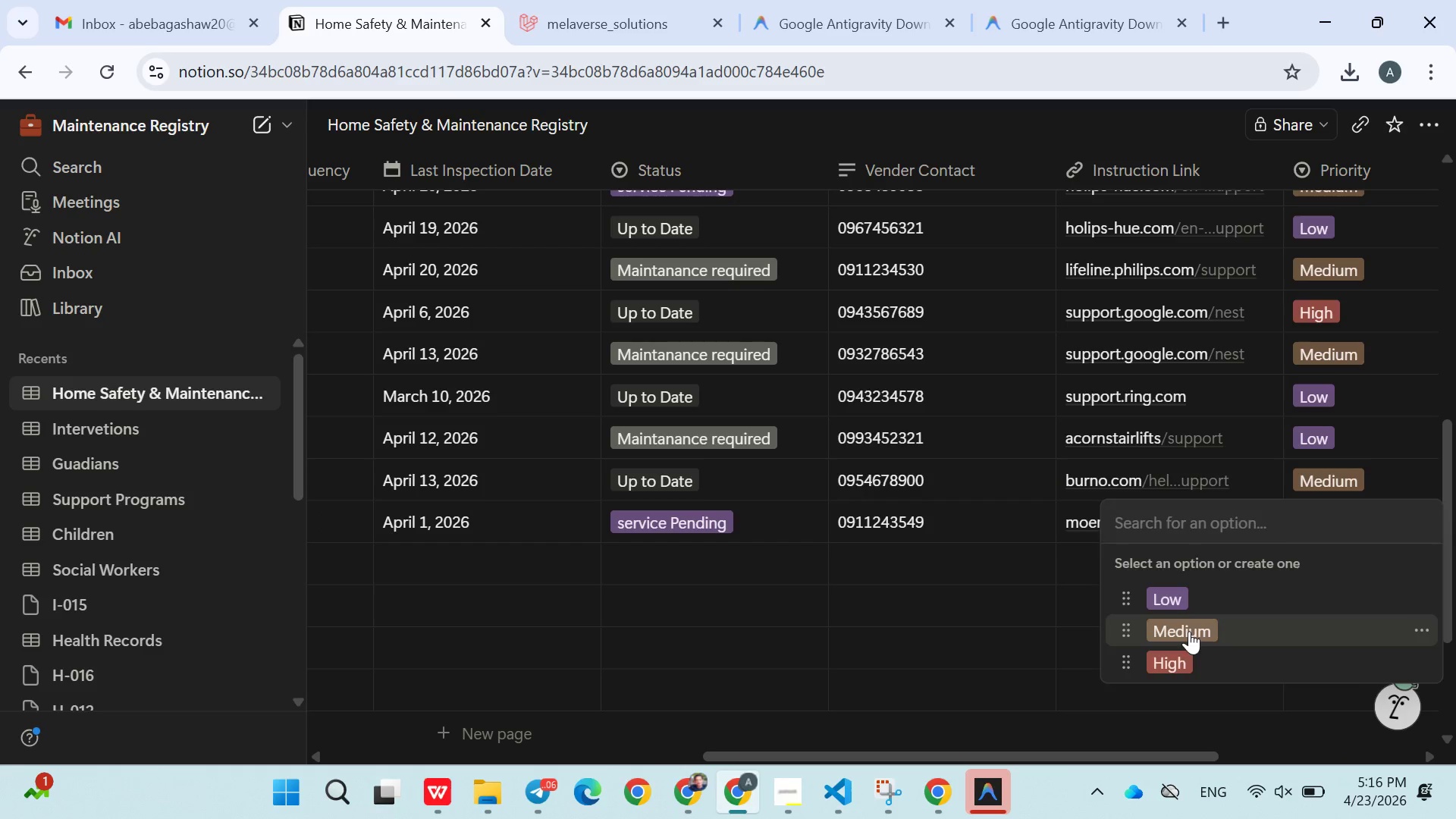 
double_click([1065, 666])
 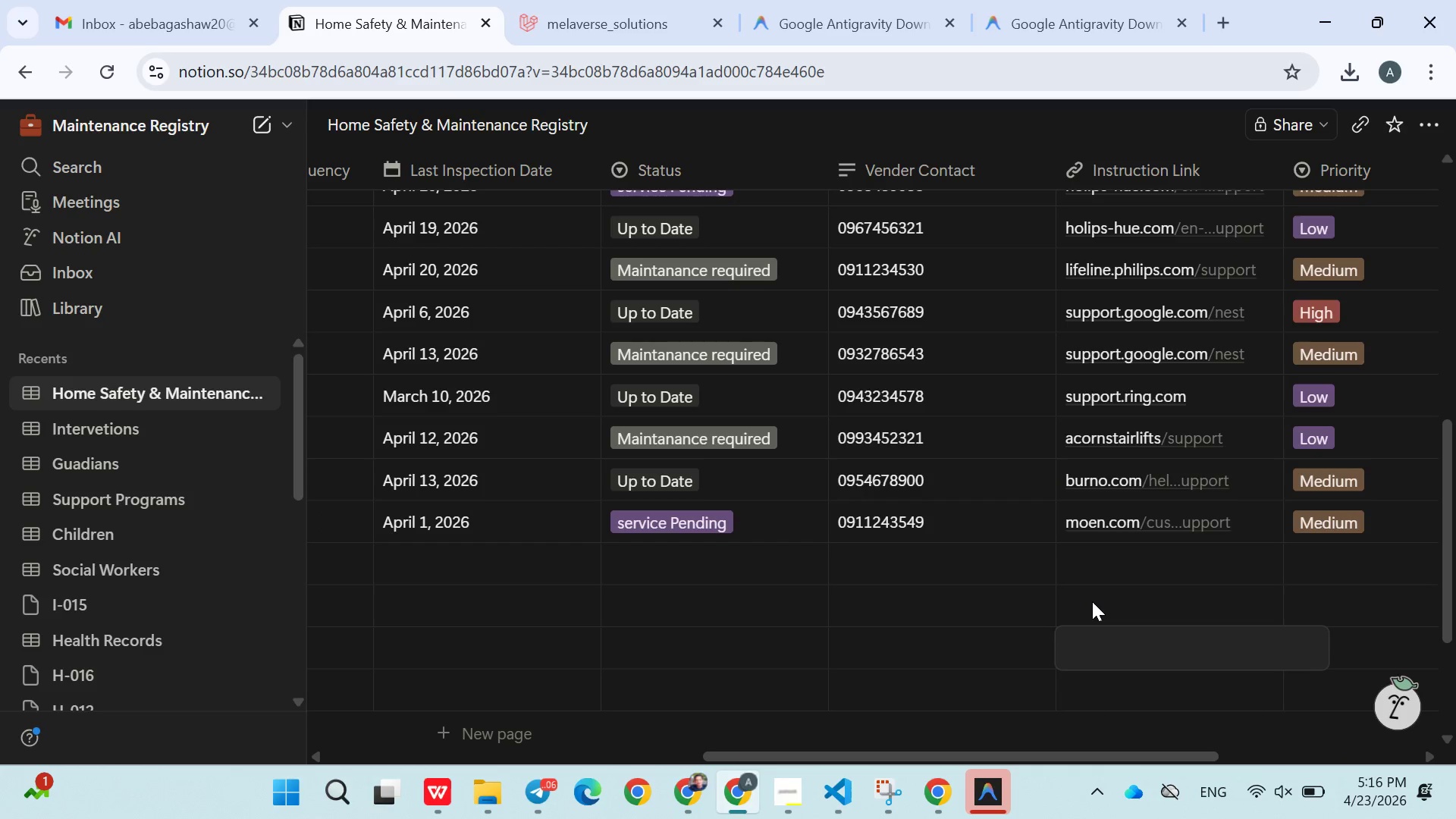 
left_click([1092, 601])
 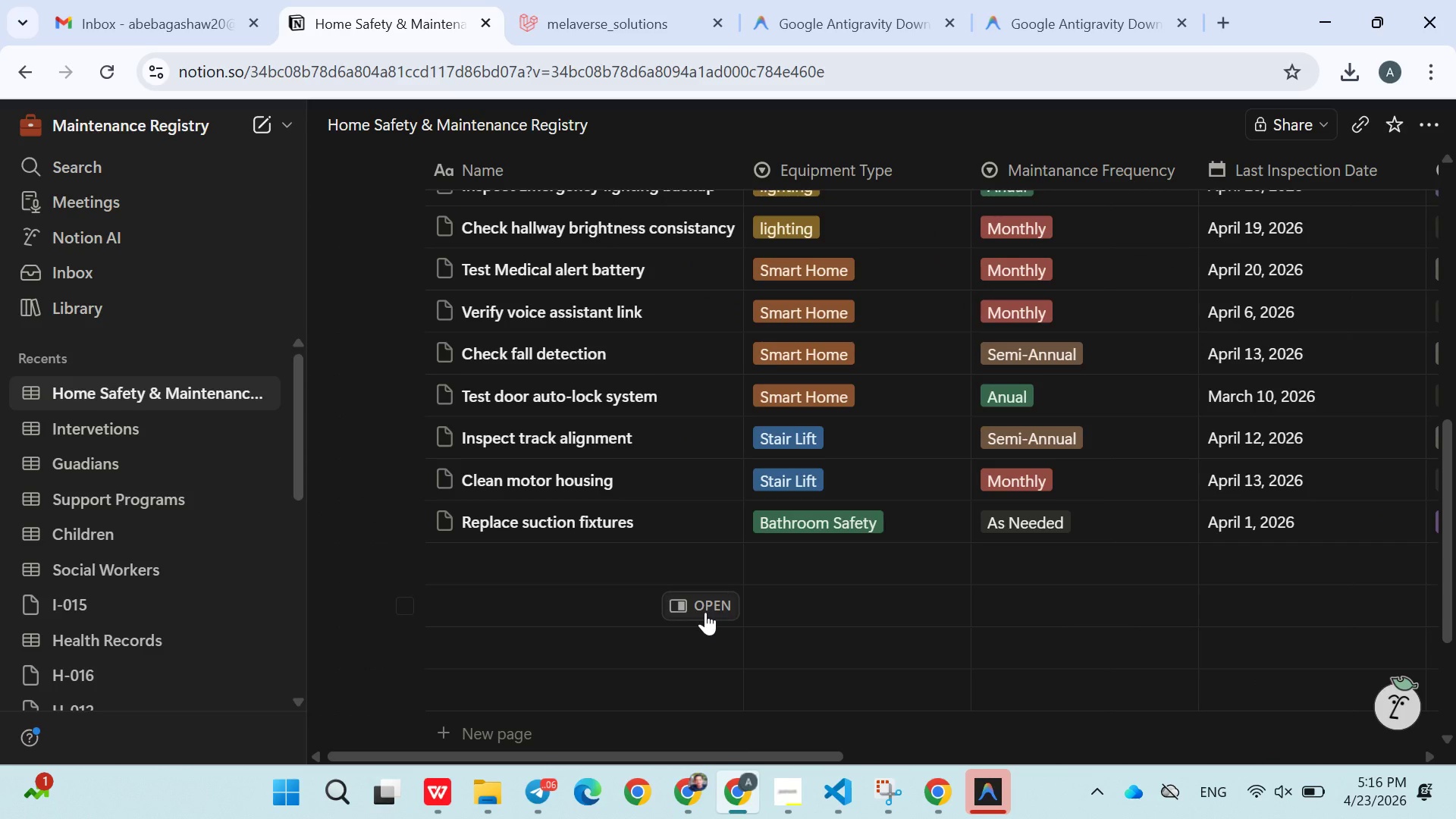 
left_click([609, 572])
 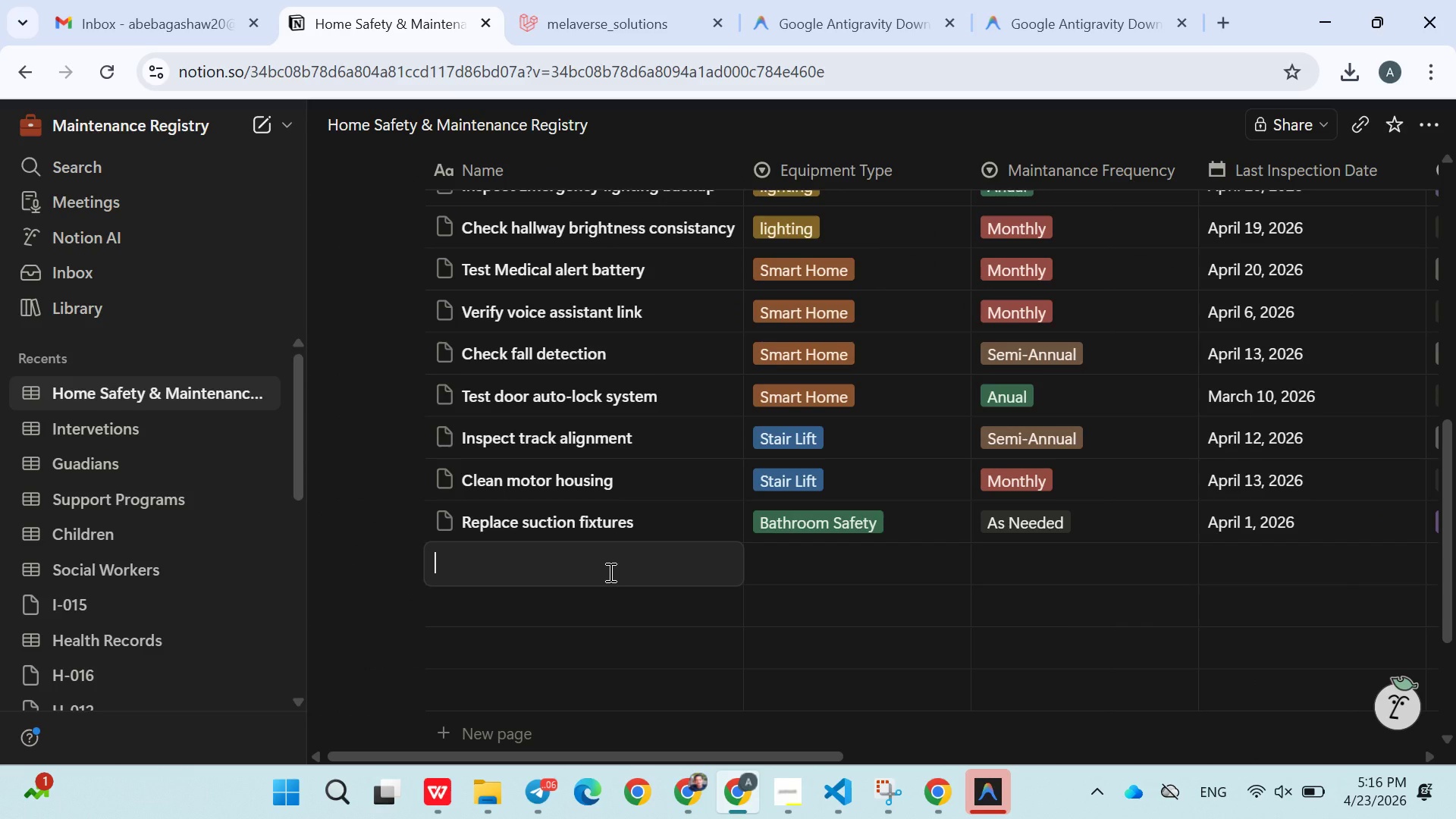 
wait(8.69)
 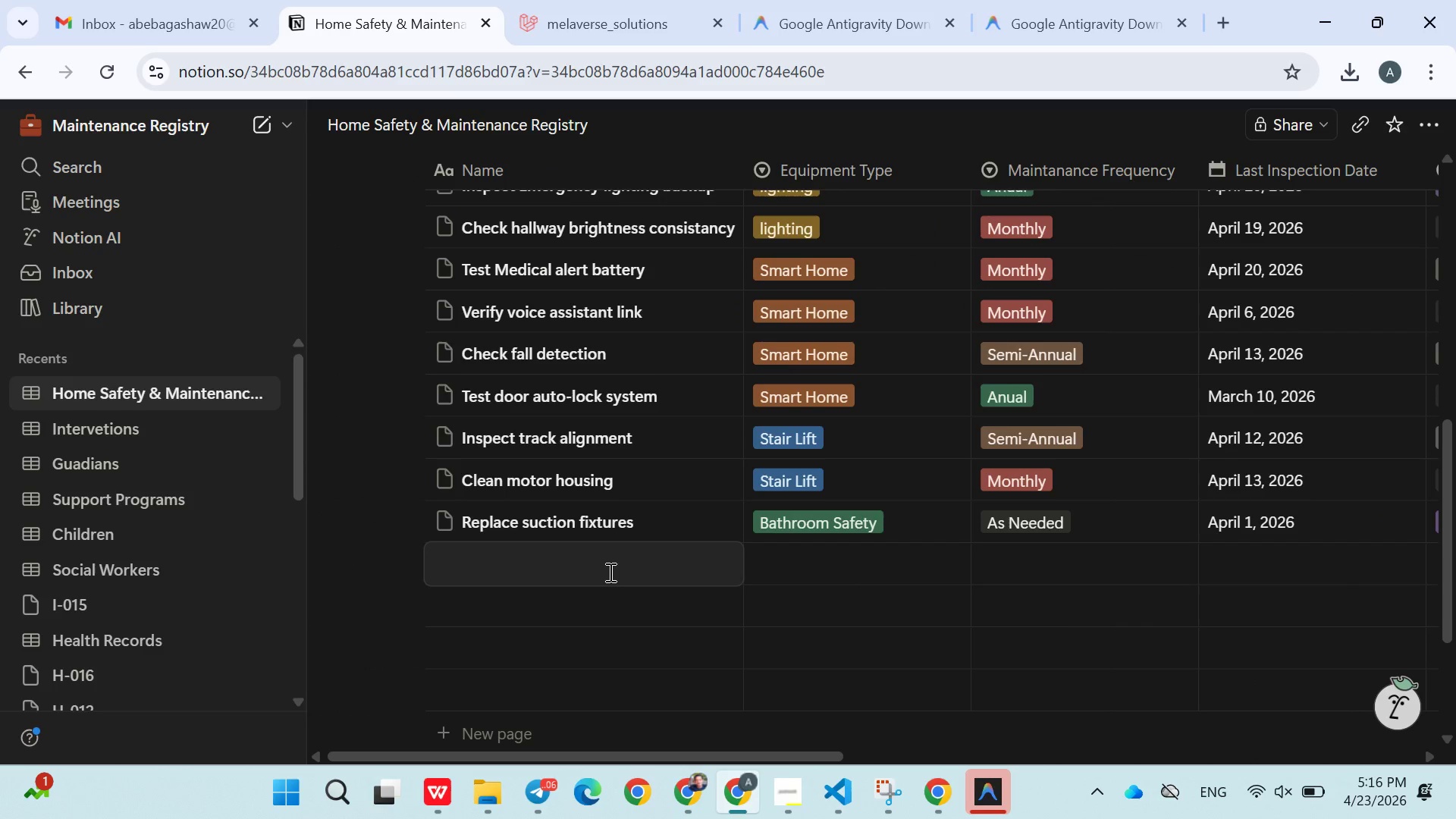 
type(Inspect)
 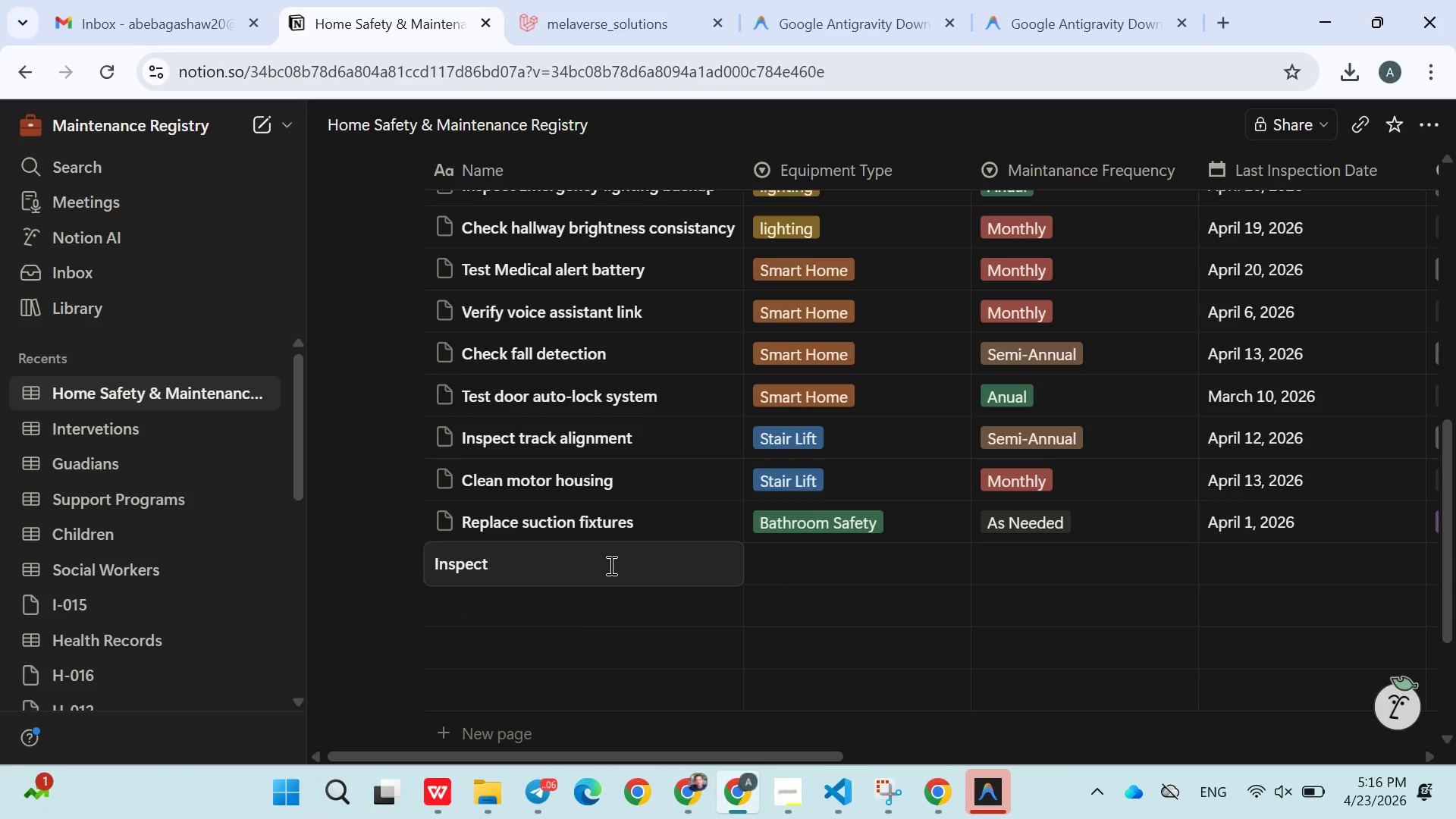 
type( weather damage)
 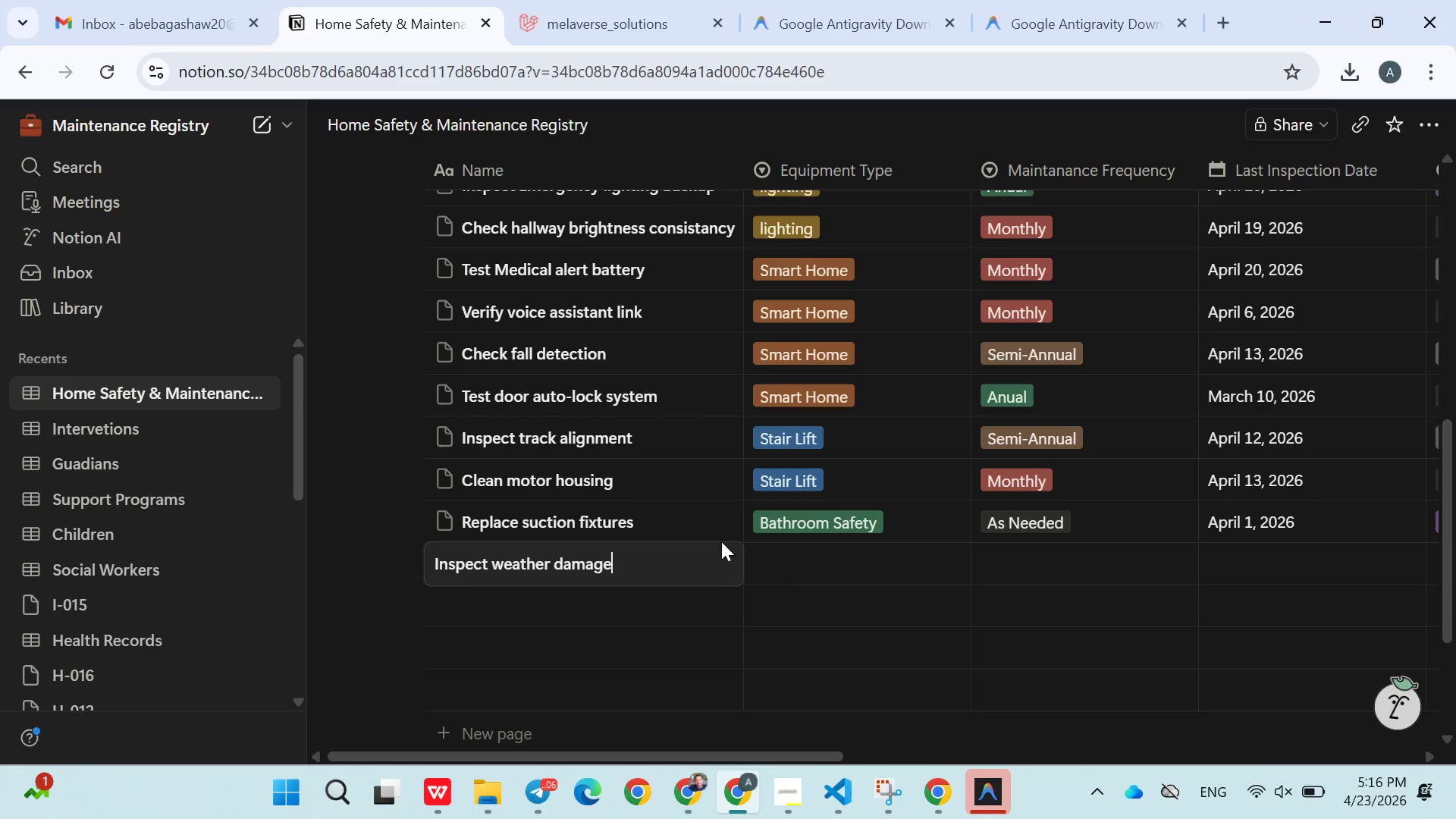 
left_click([786, 544])
 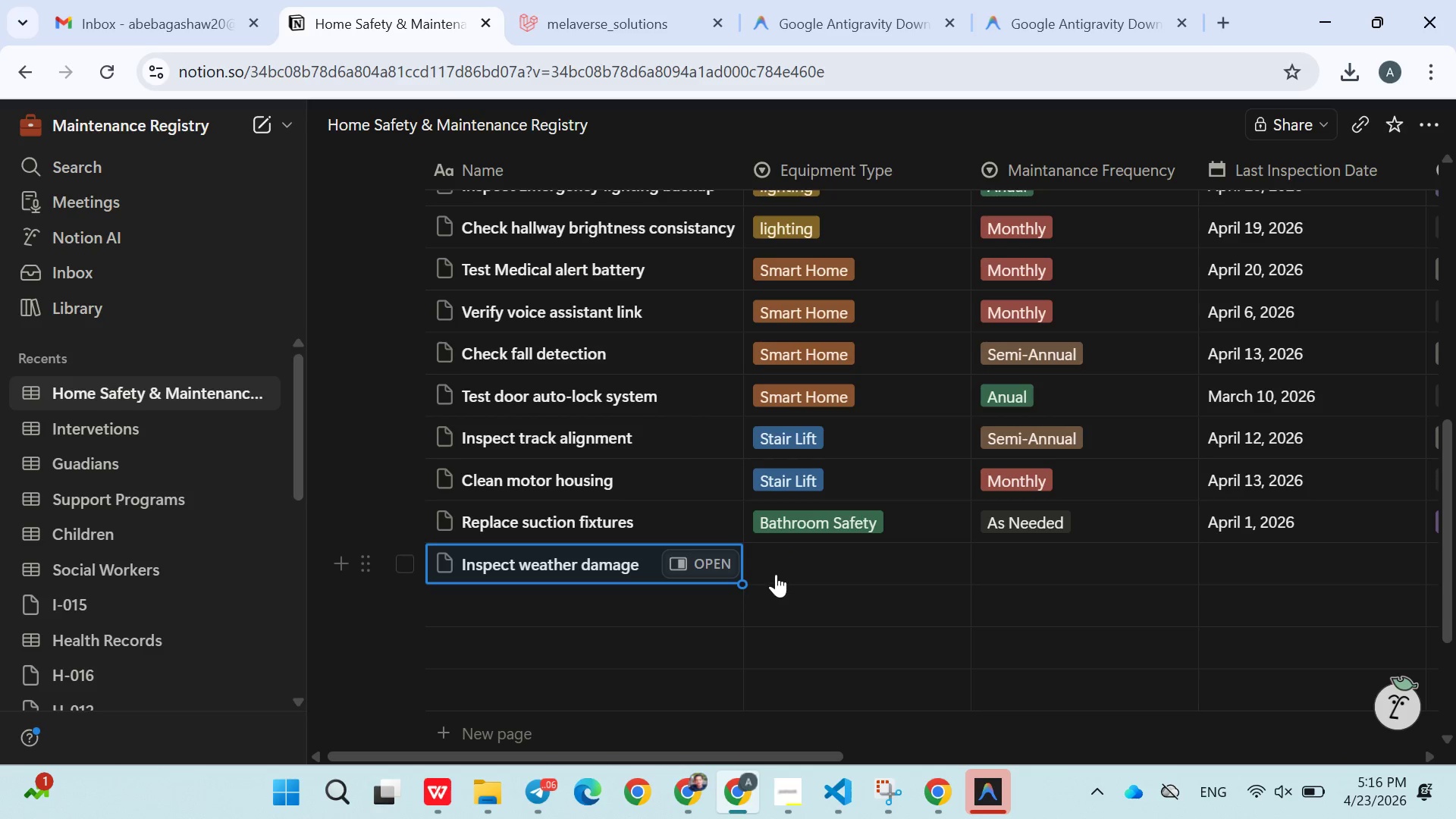 
left_click([776, 574])
 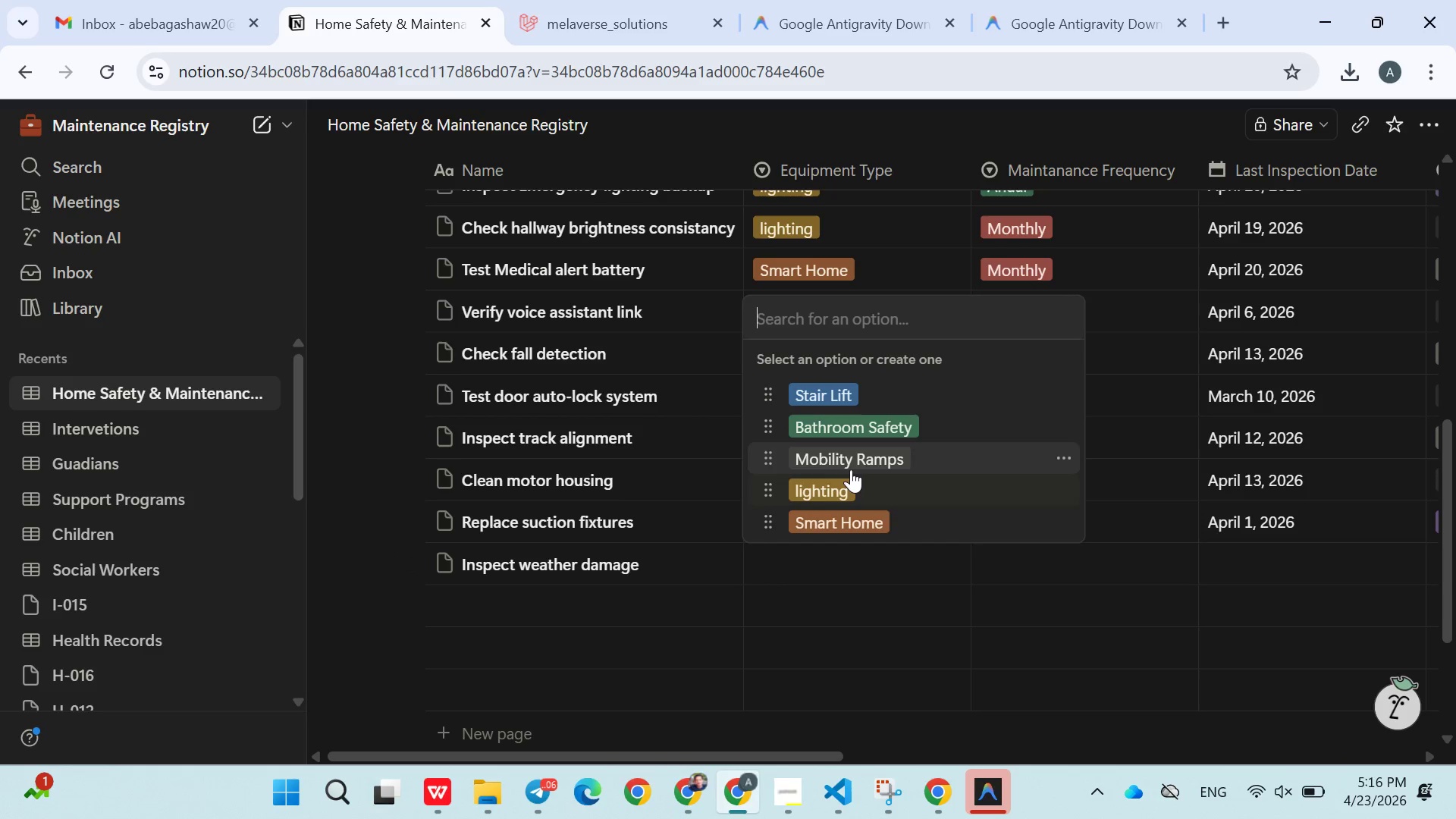 
left_click([852, 463])
 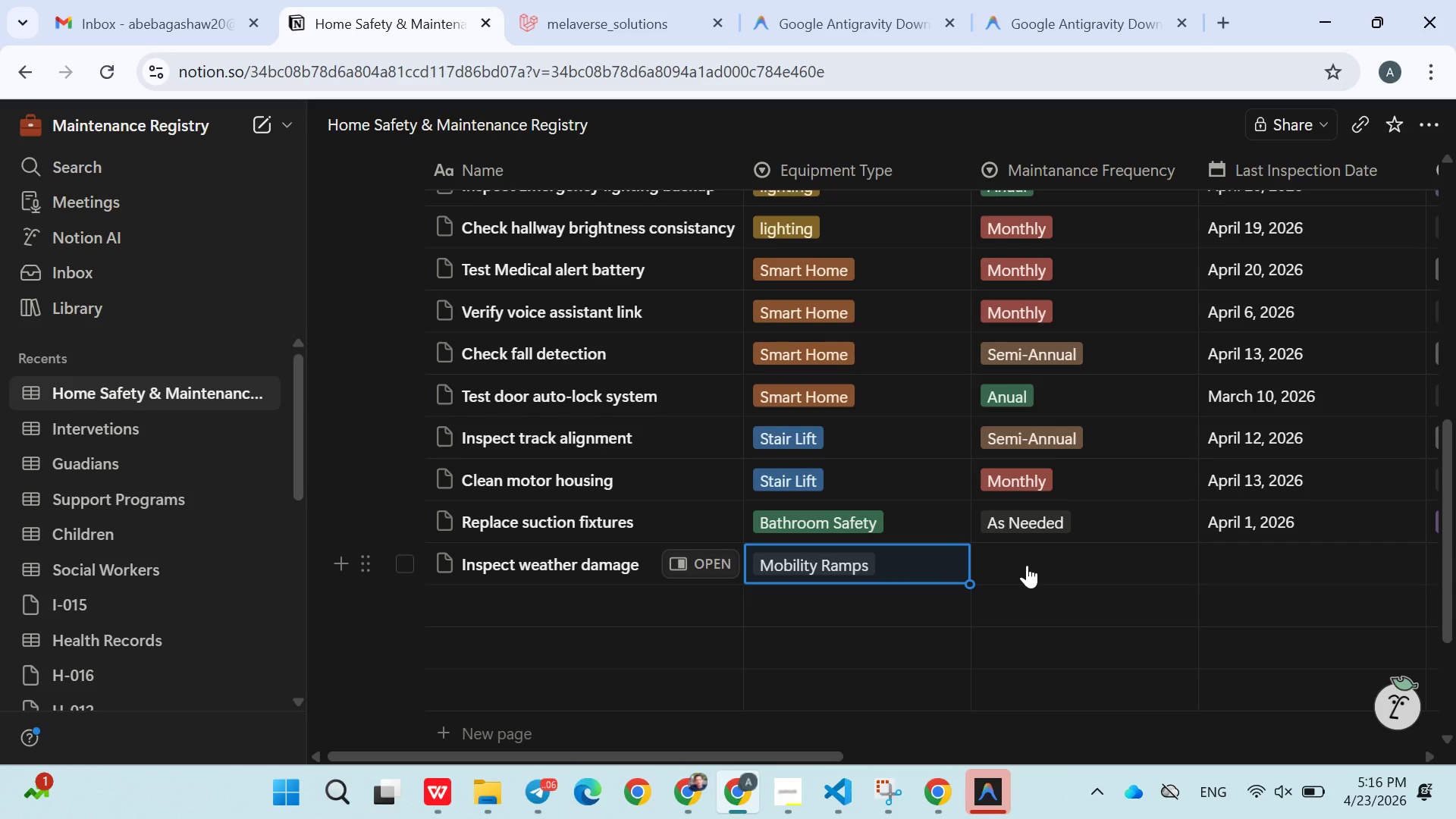 
left_click([1027, 564])
 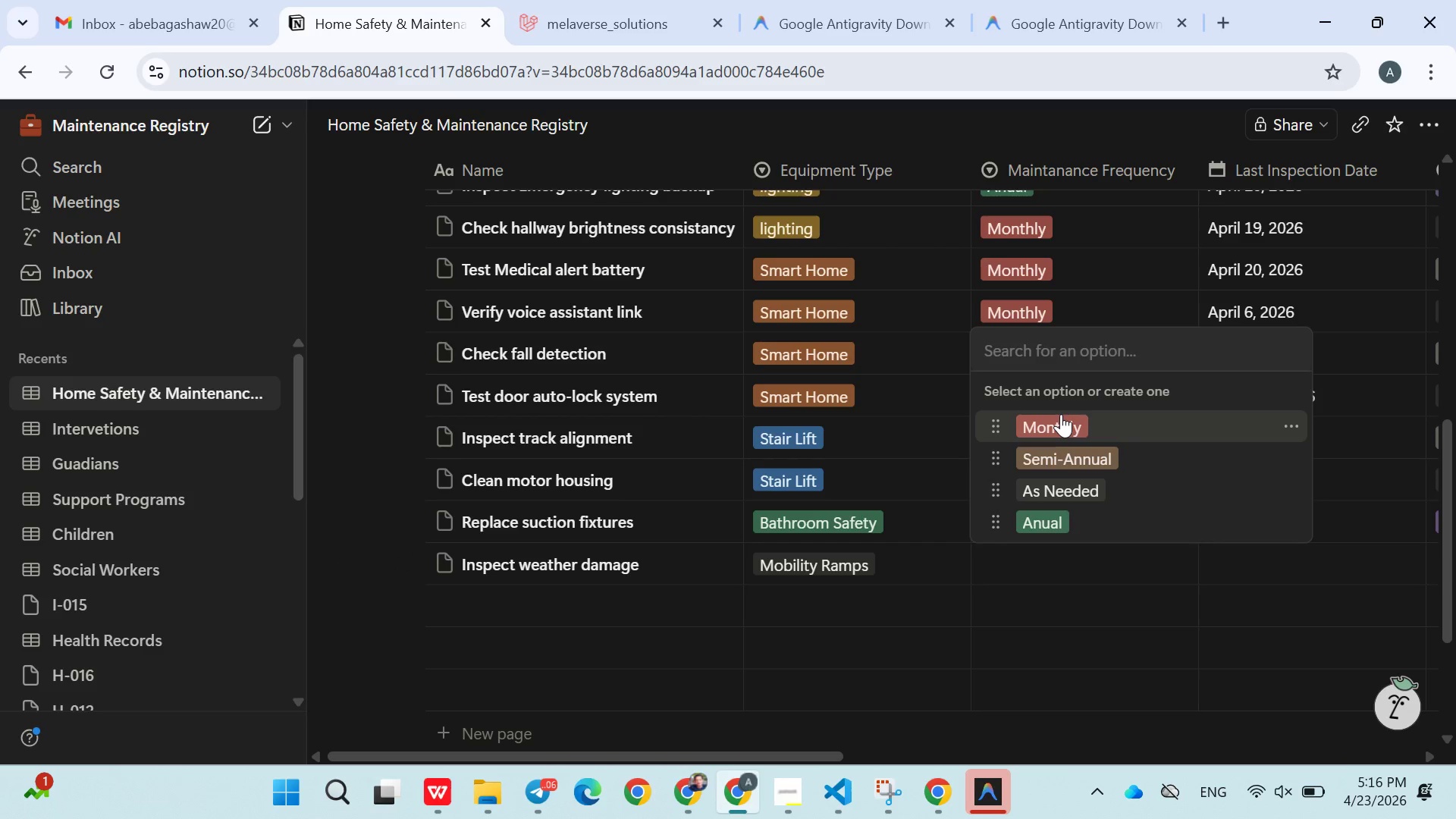 
left_click([1061, 414])
 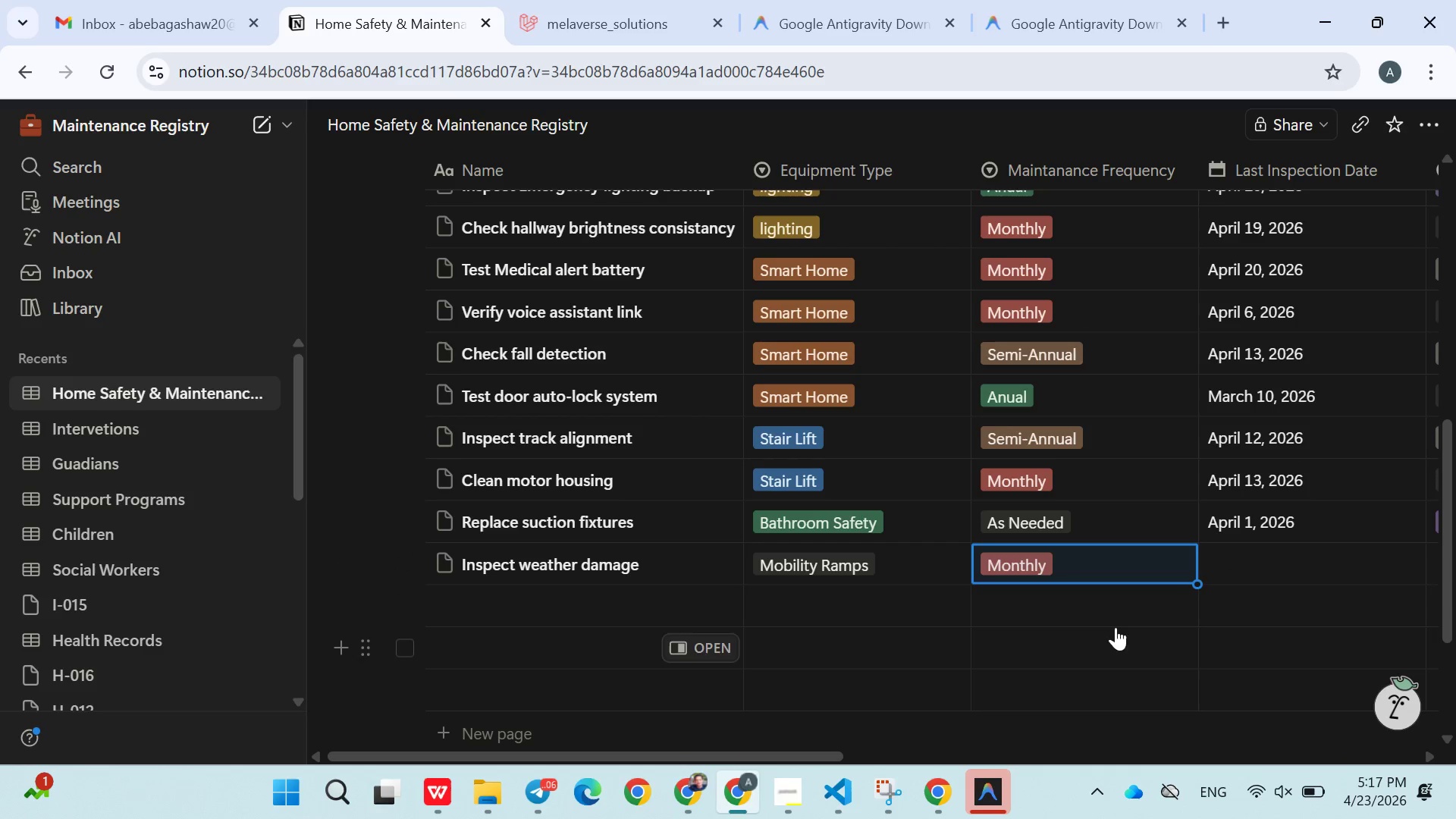 
left_click([1239, 551])
 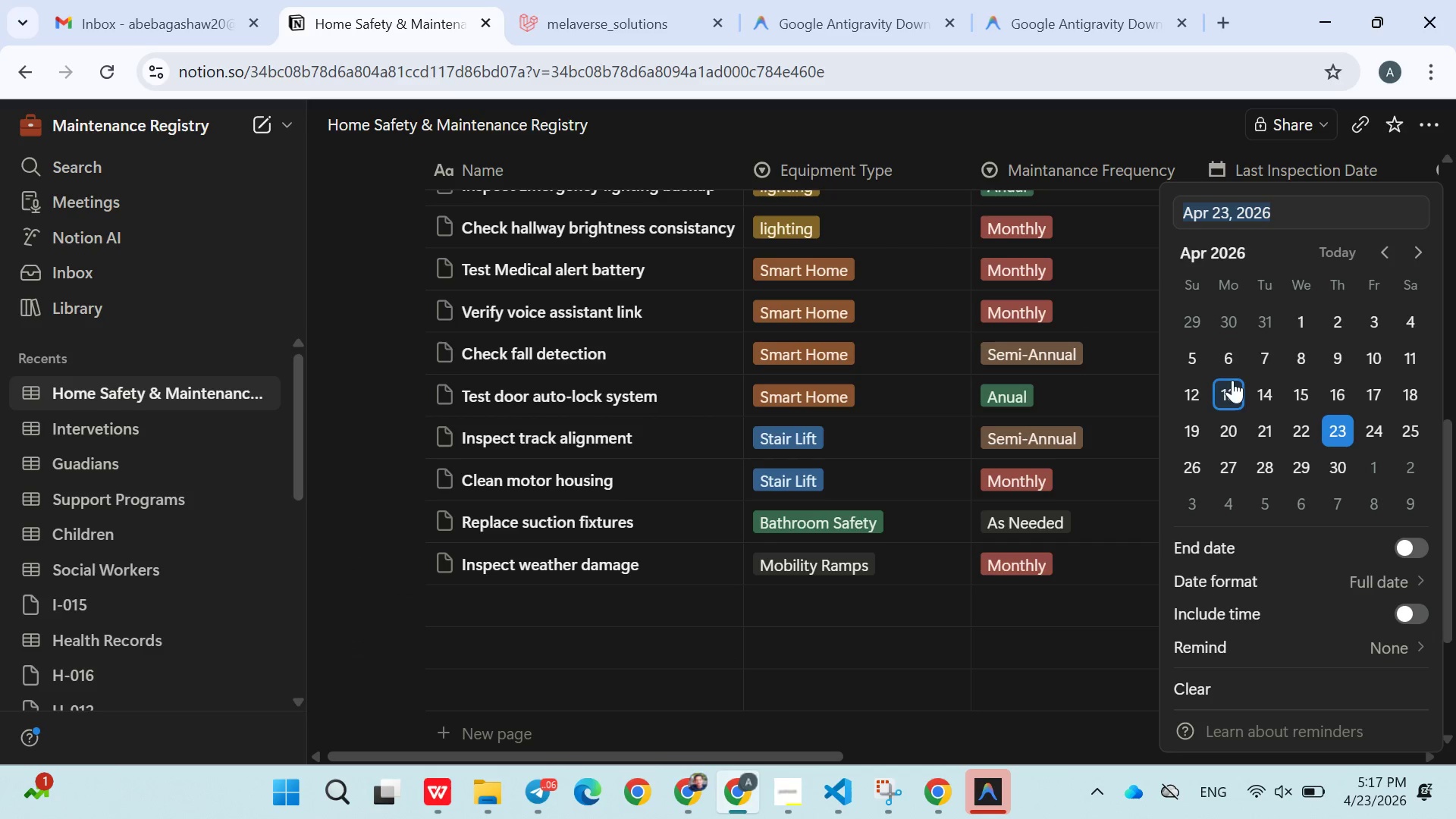 
left_click([1233, 351])
 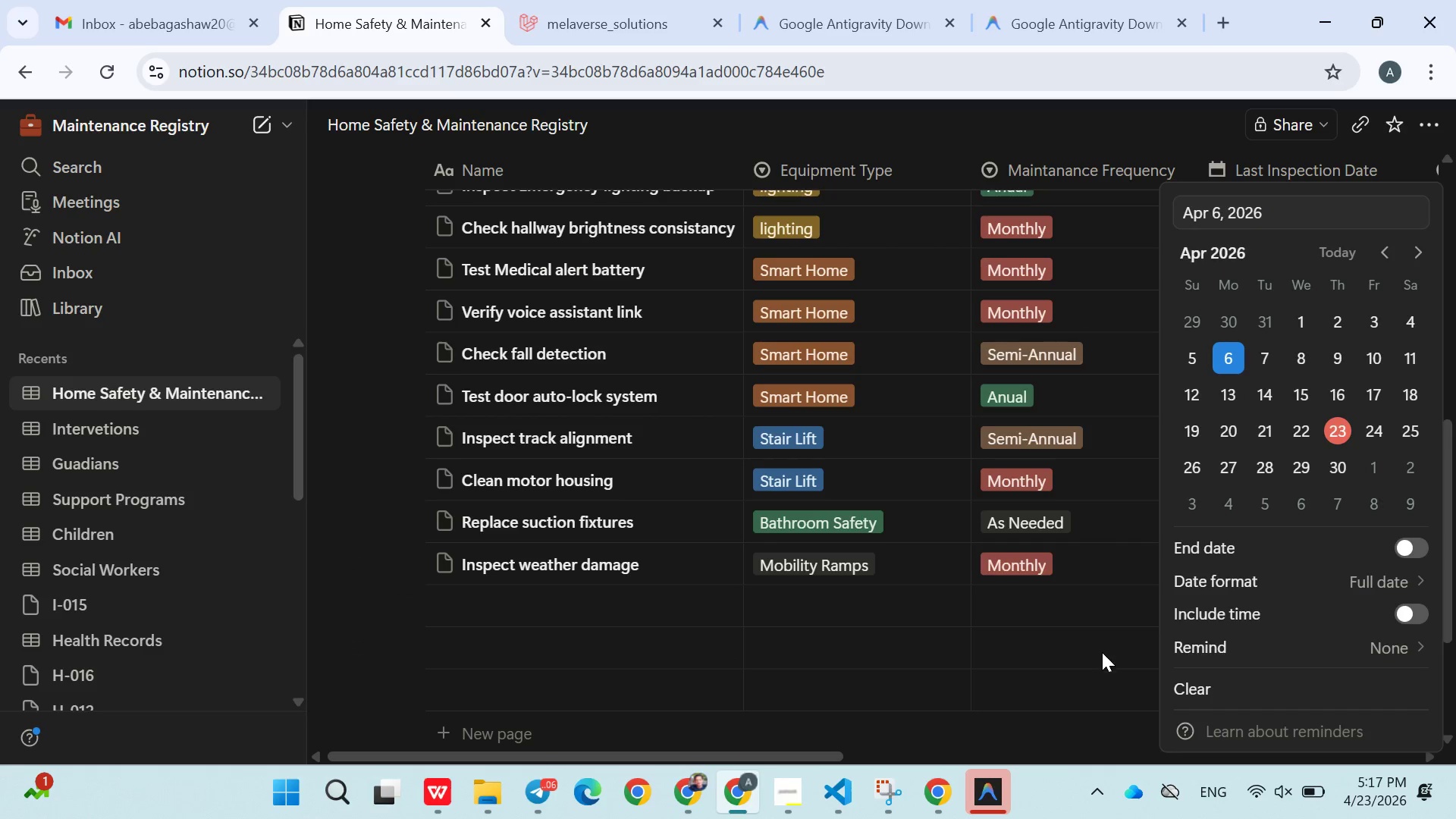 
left_click([1102, 652])
 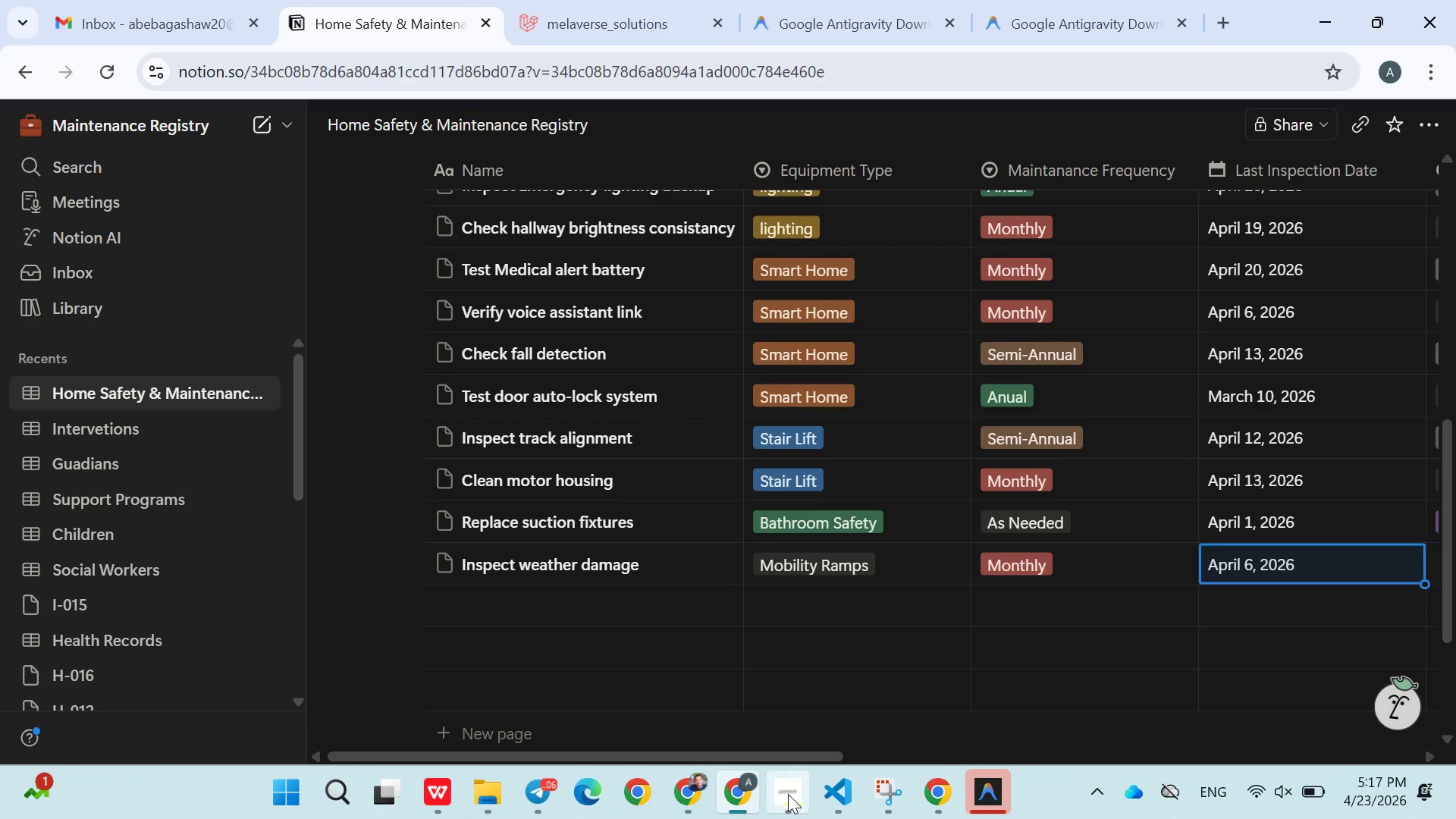 
left_click([788, 794])